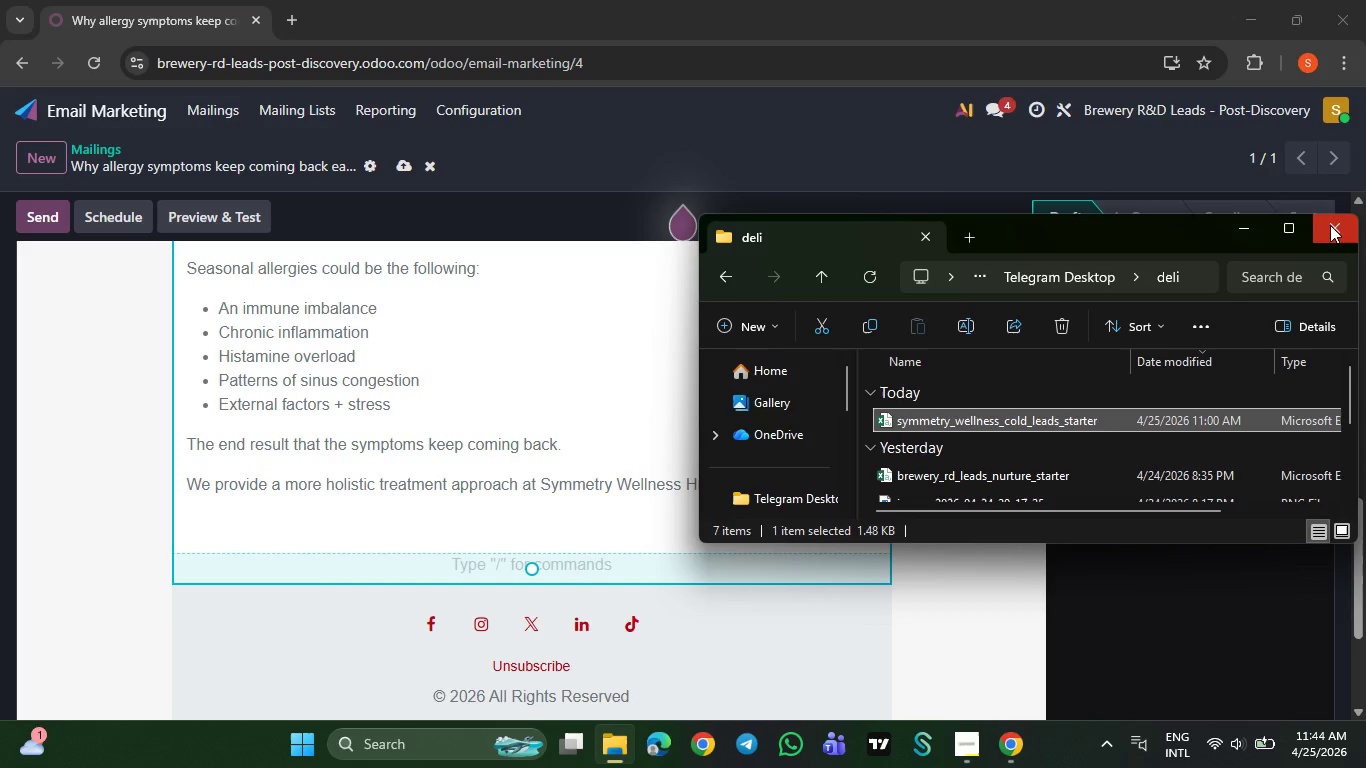 
left_click_drag(start_coordinate=[604, 427], to_coordinate=[382, 427])
 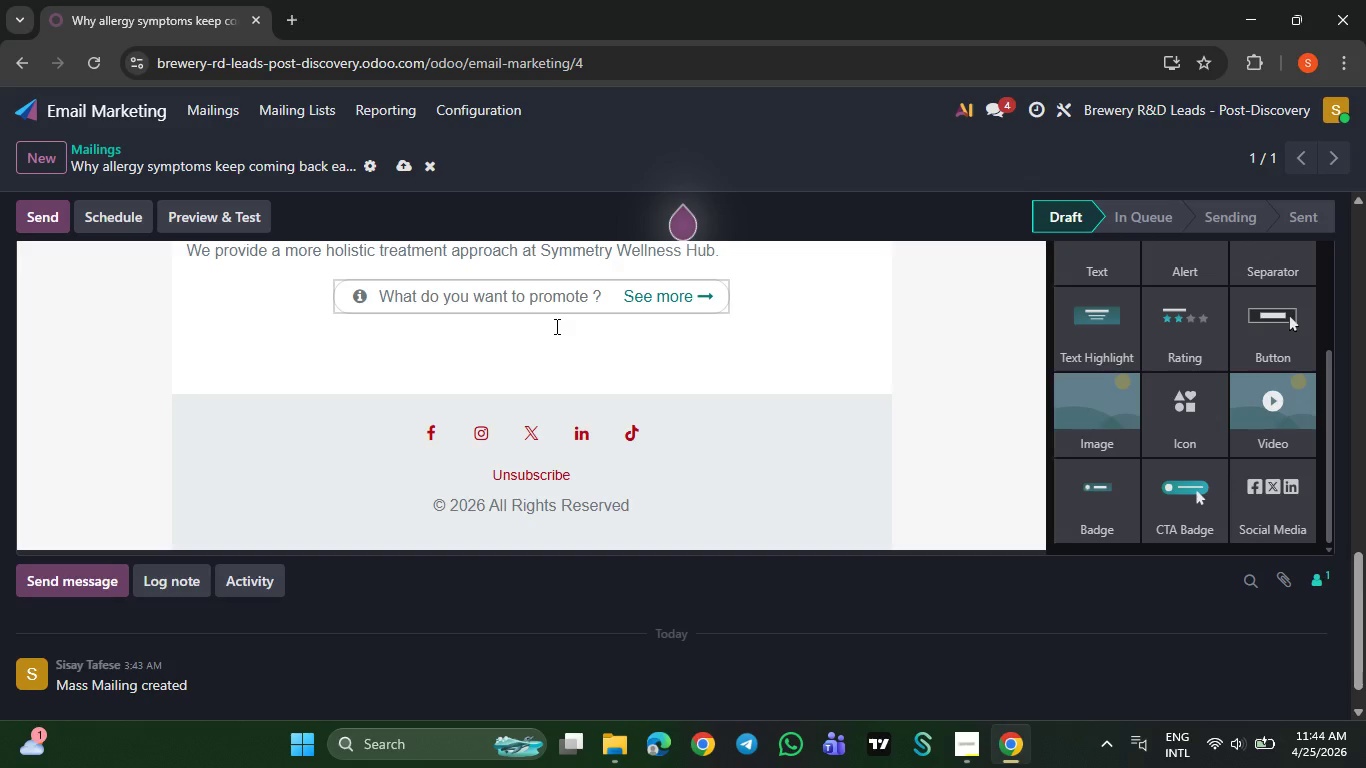 
key(Backspace)
 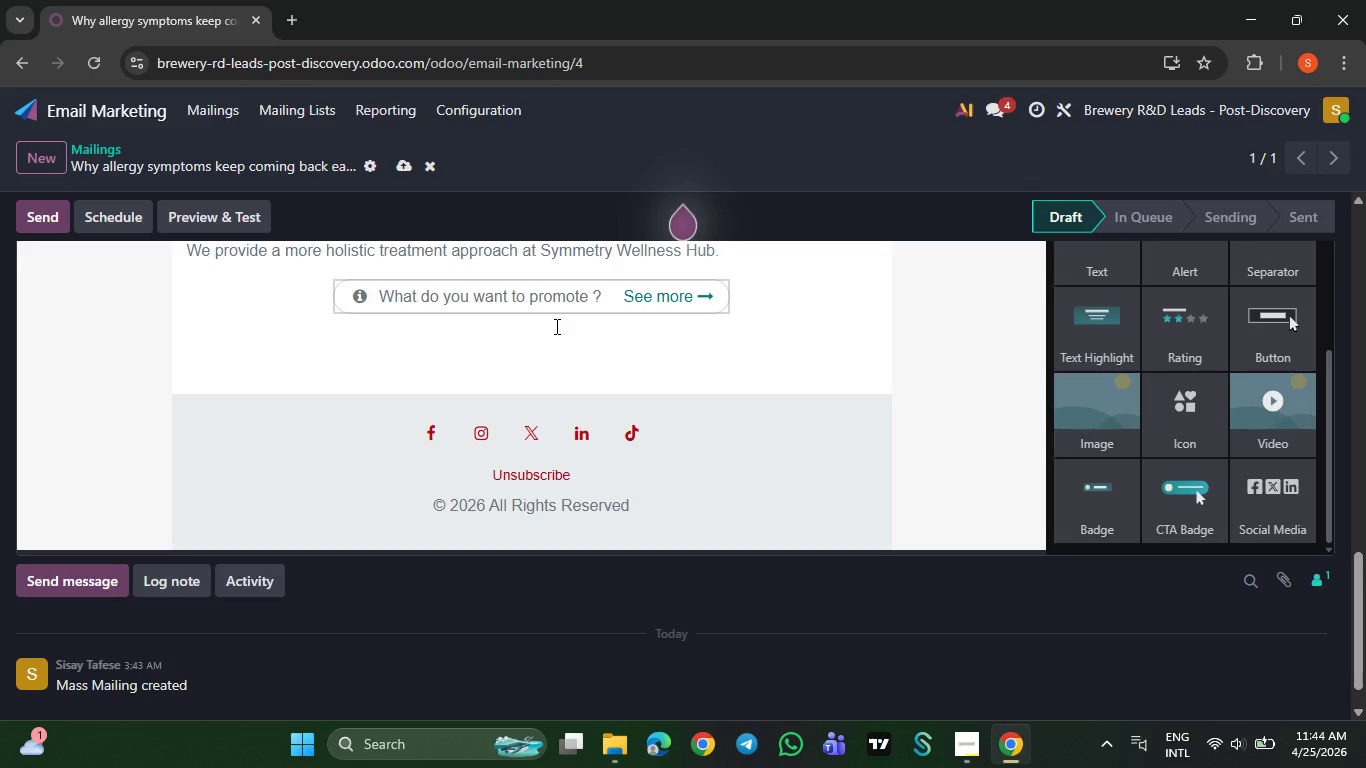 
key(ArrowRight)
 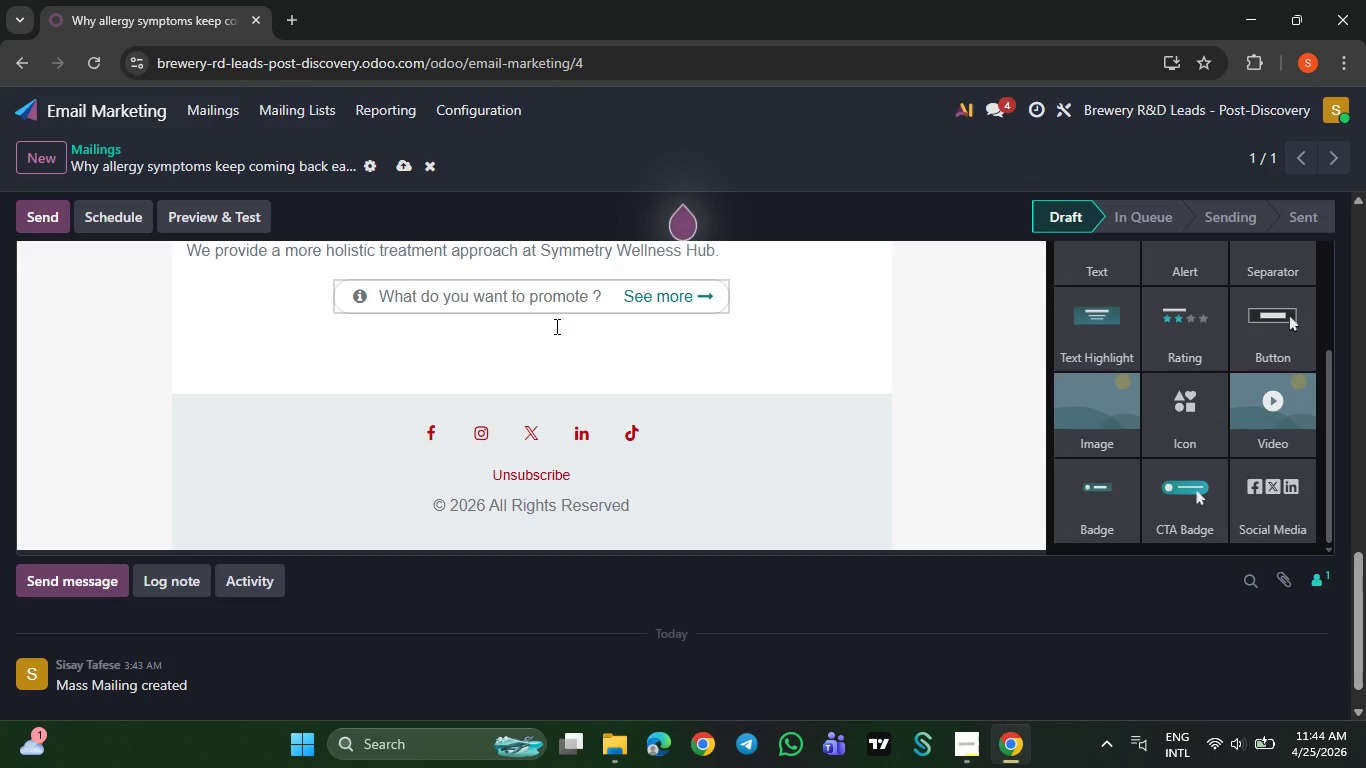 
key(ArrowRight)
 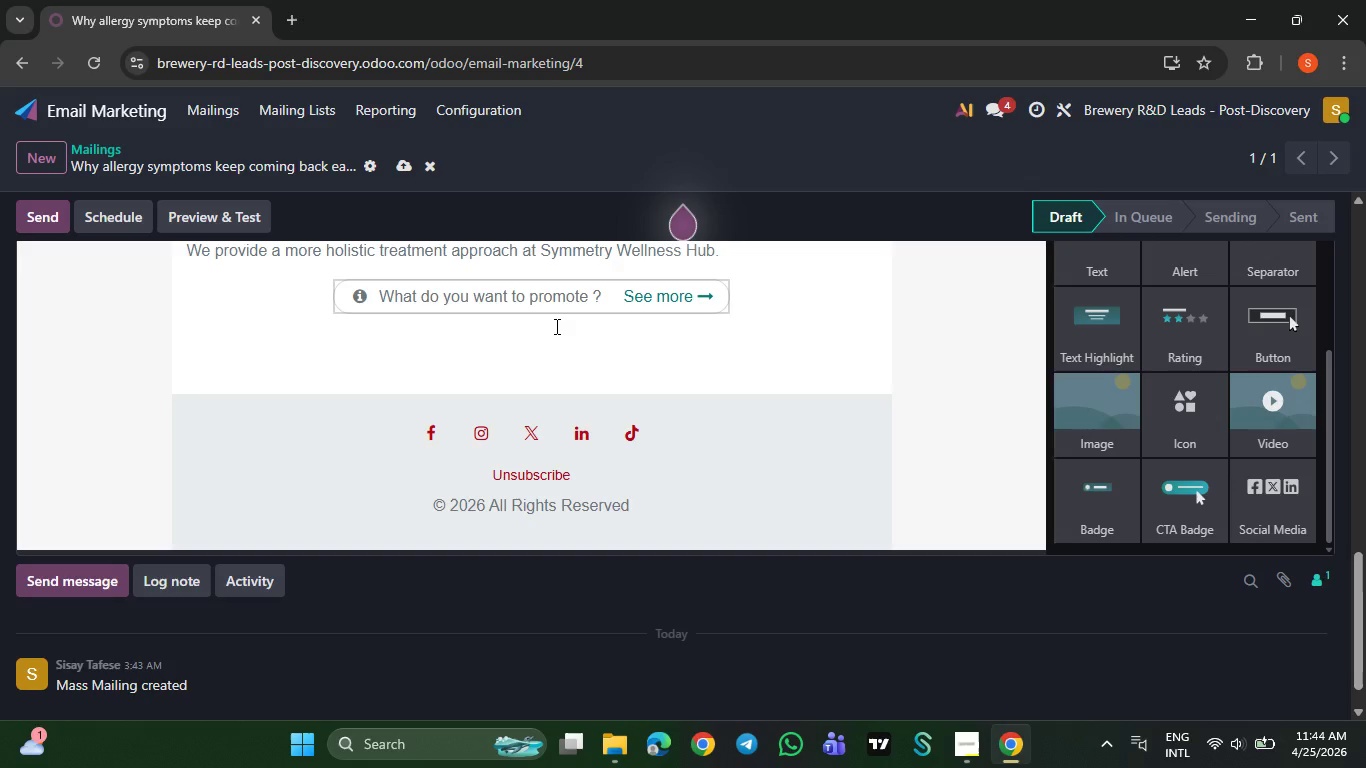 
key(ArrowRight)
 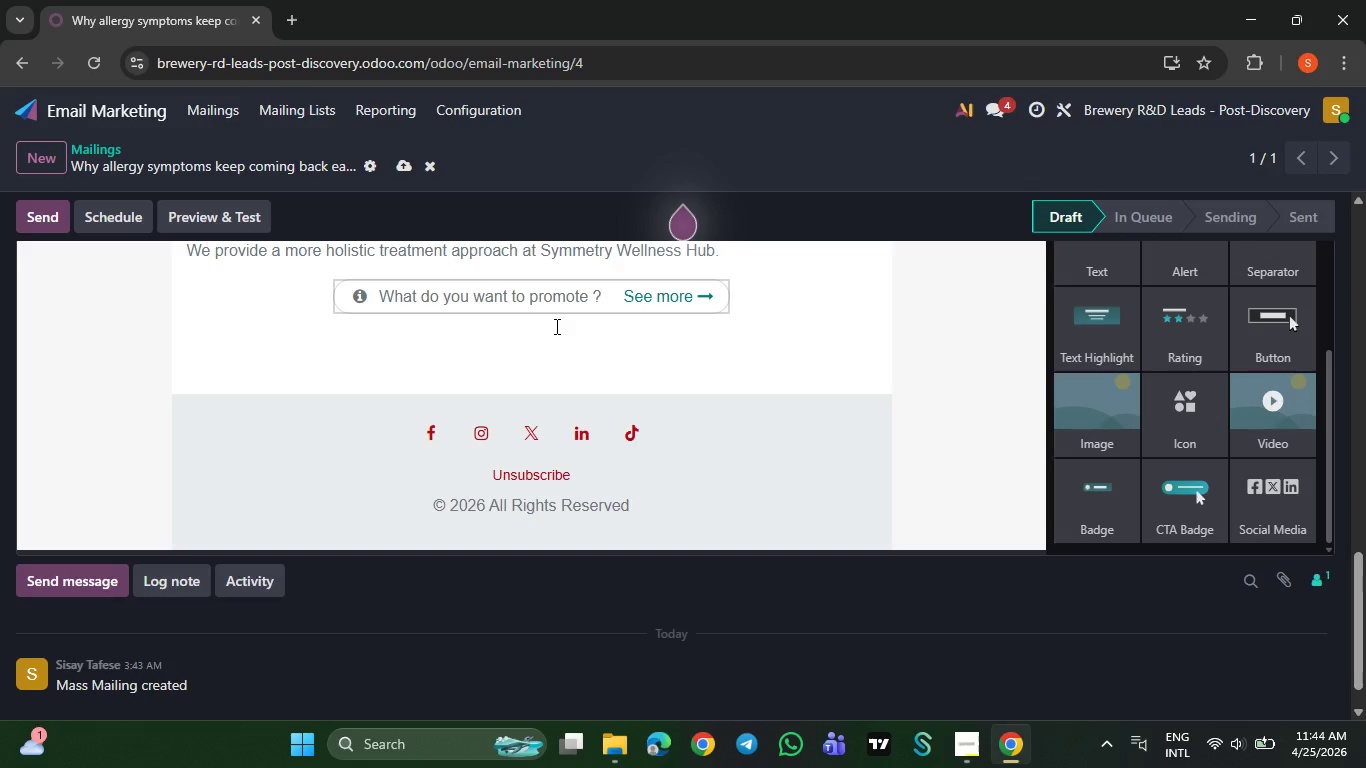 
key(ArrowRight)
 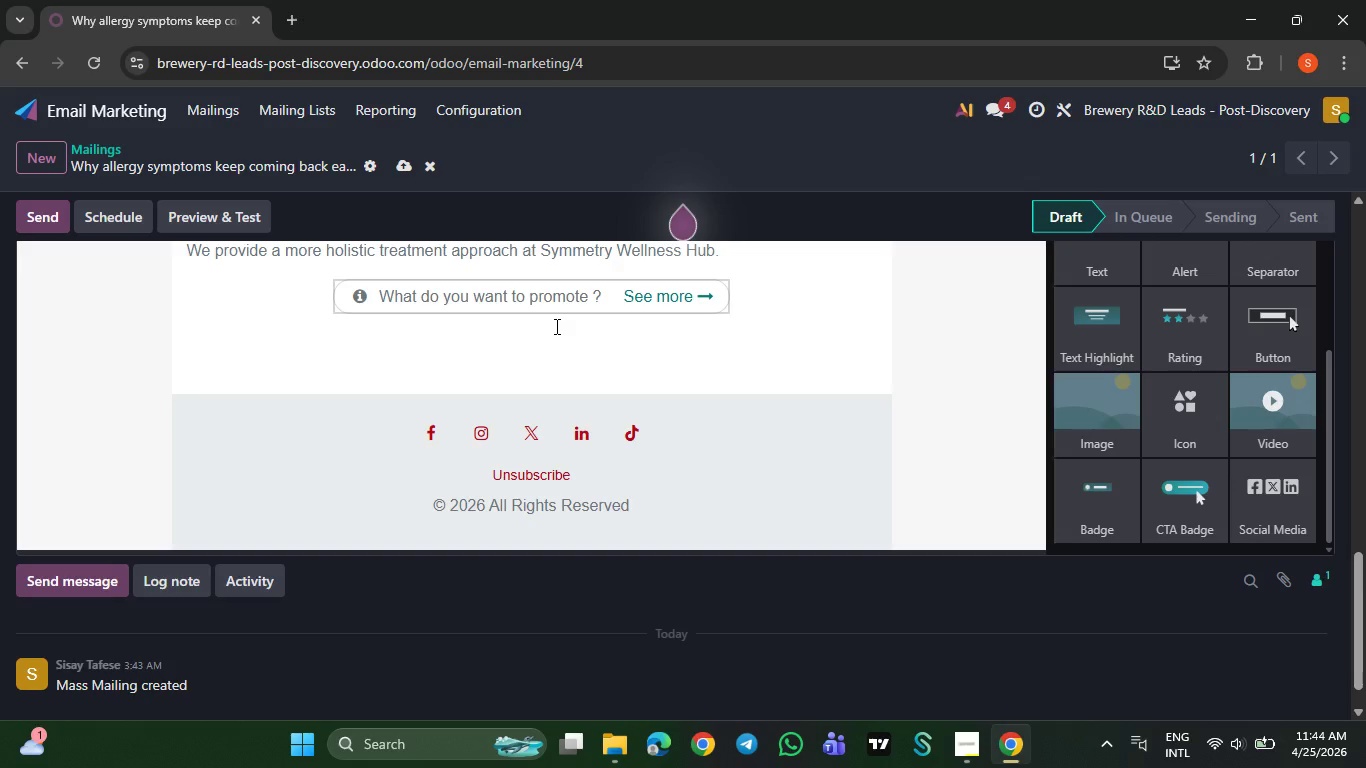 
key(Backspace)
 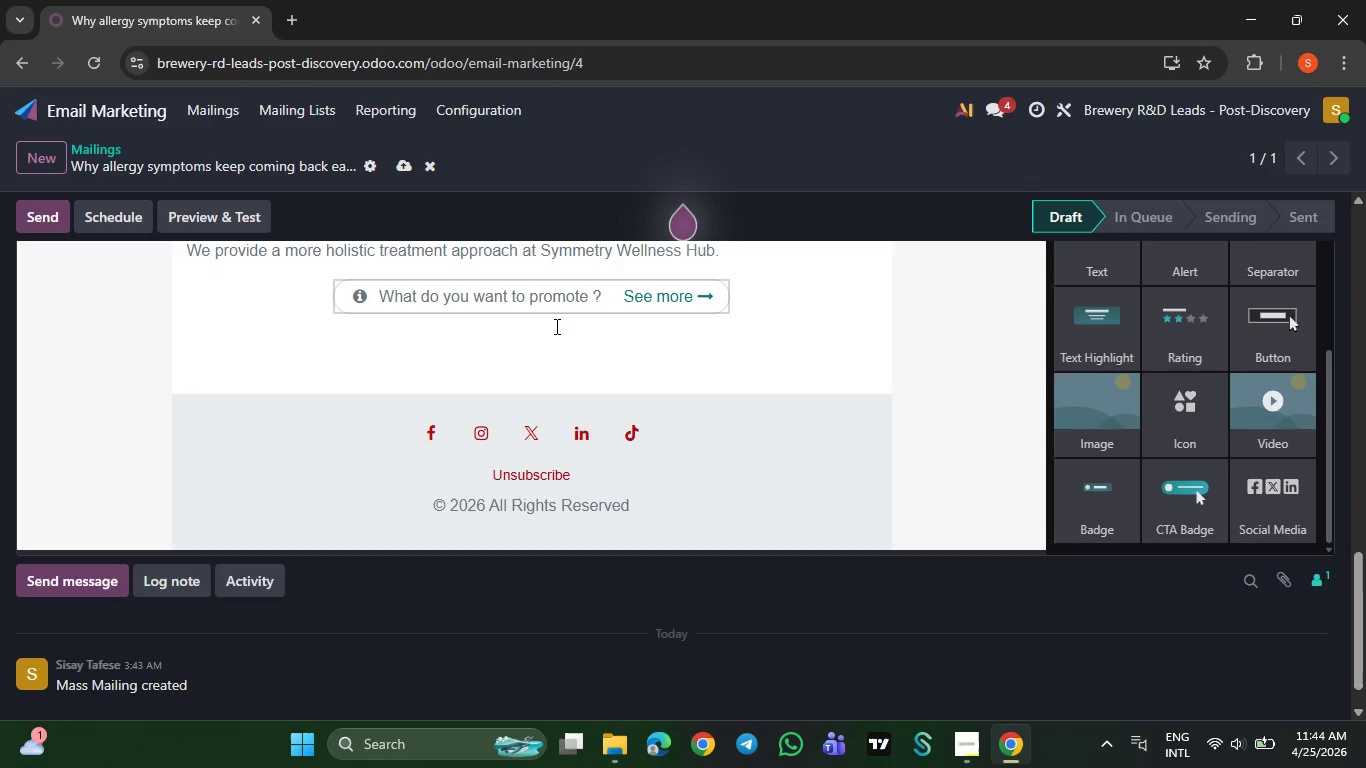 
key(Backspace)
 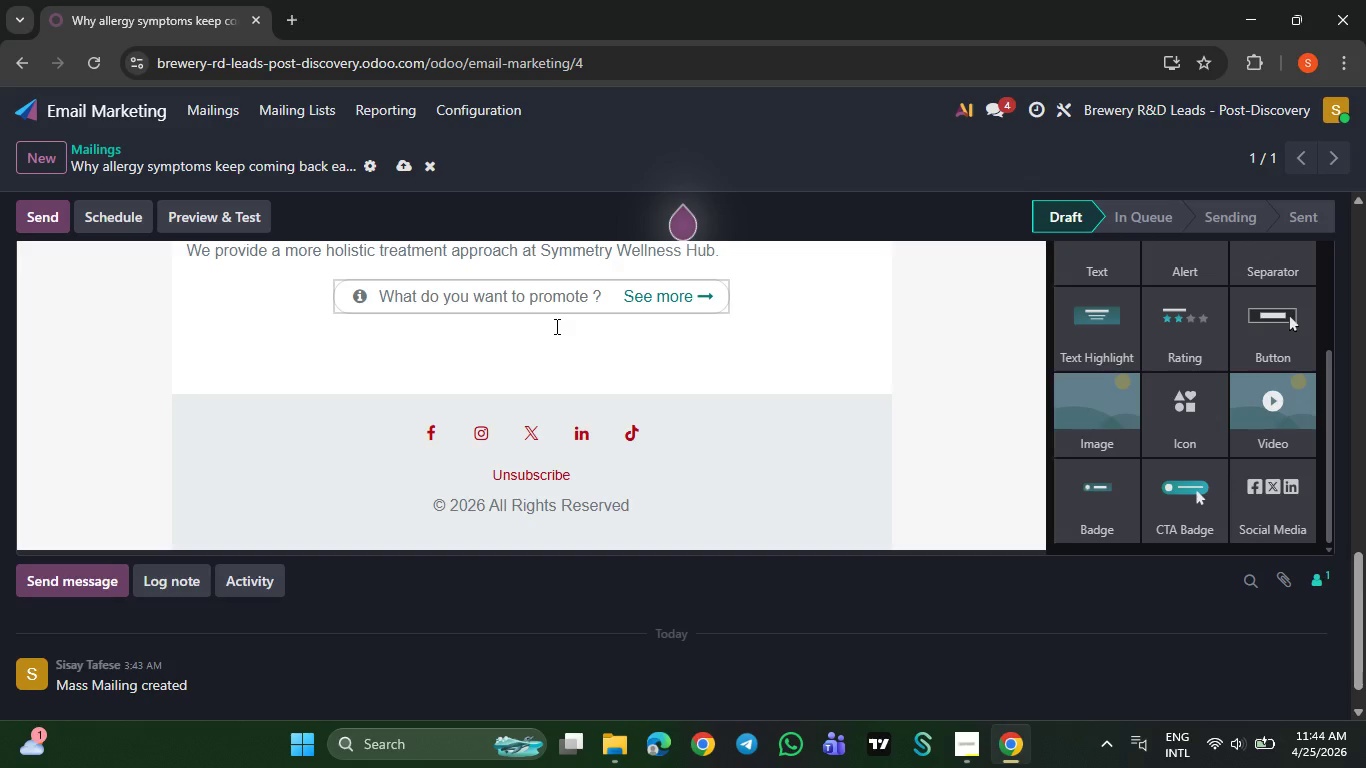 
key(Backspace)
 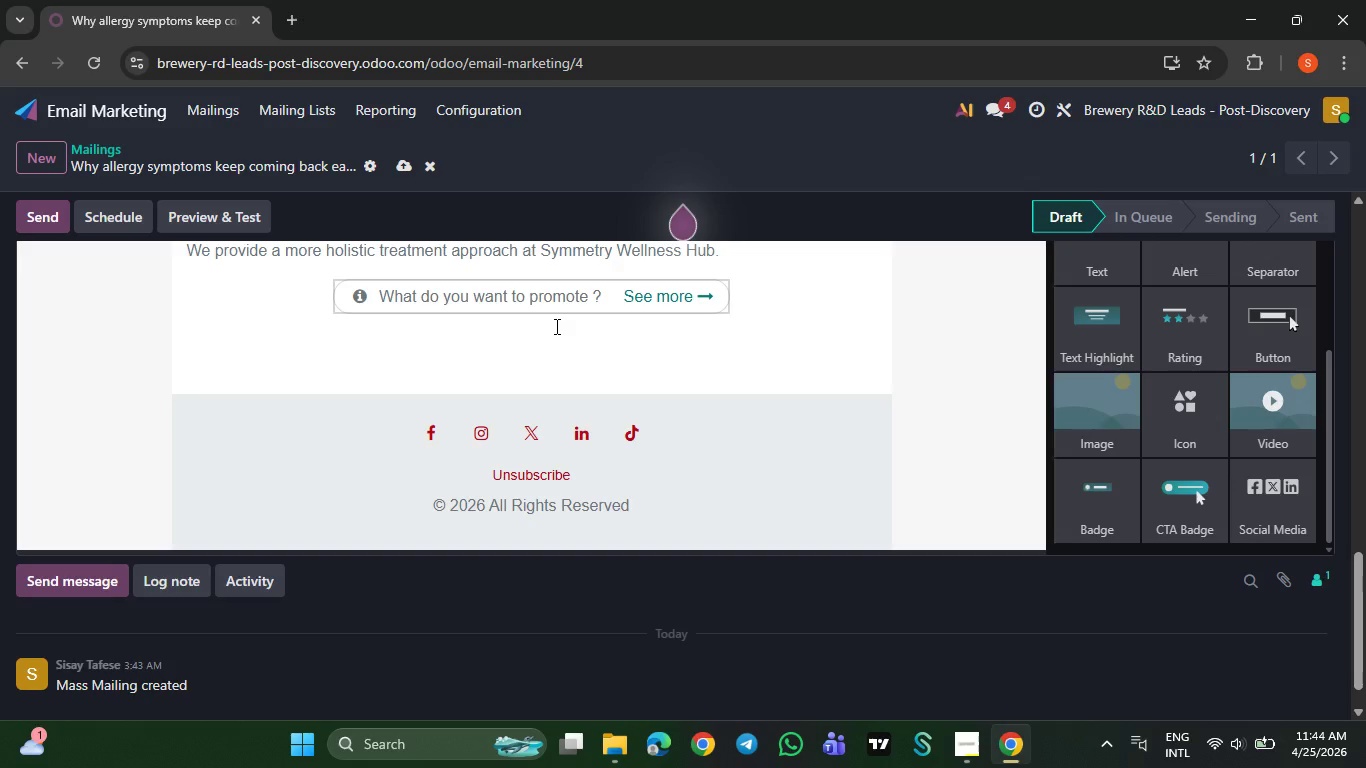 
key(Backspace)
 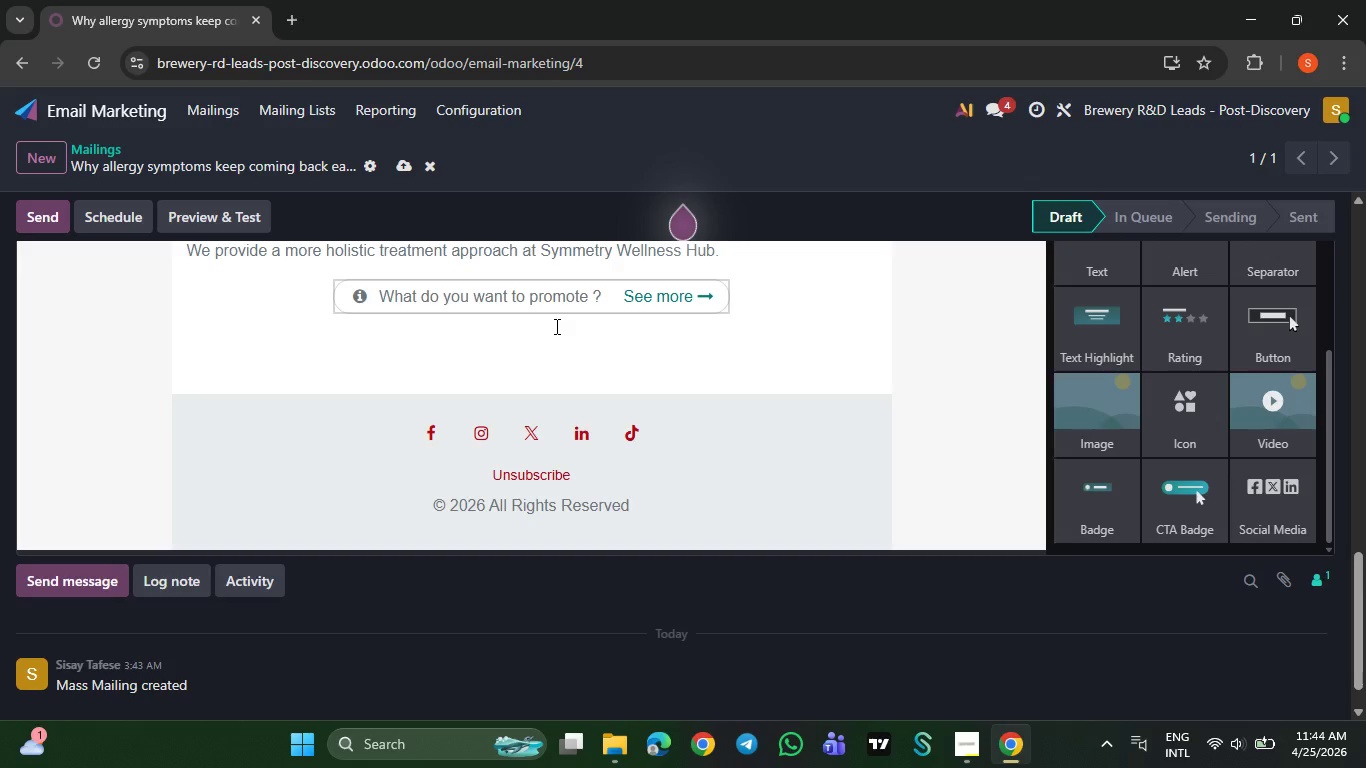 
key(Backspace)
 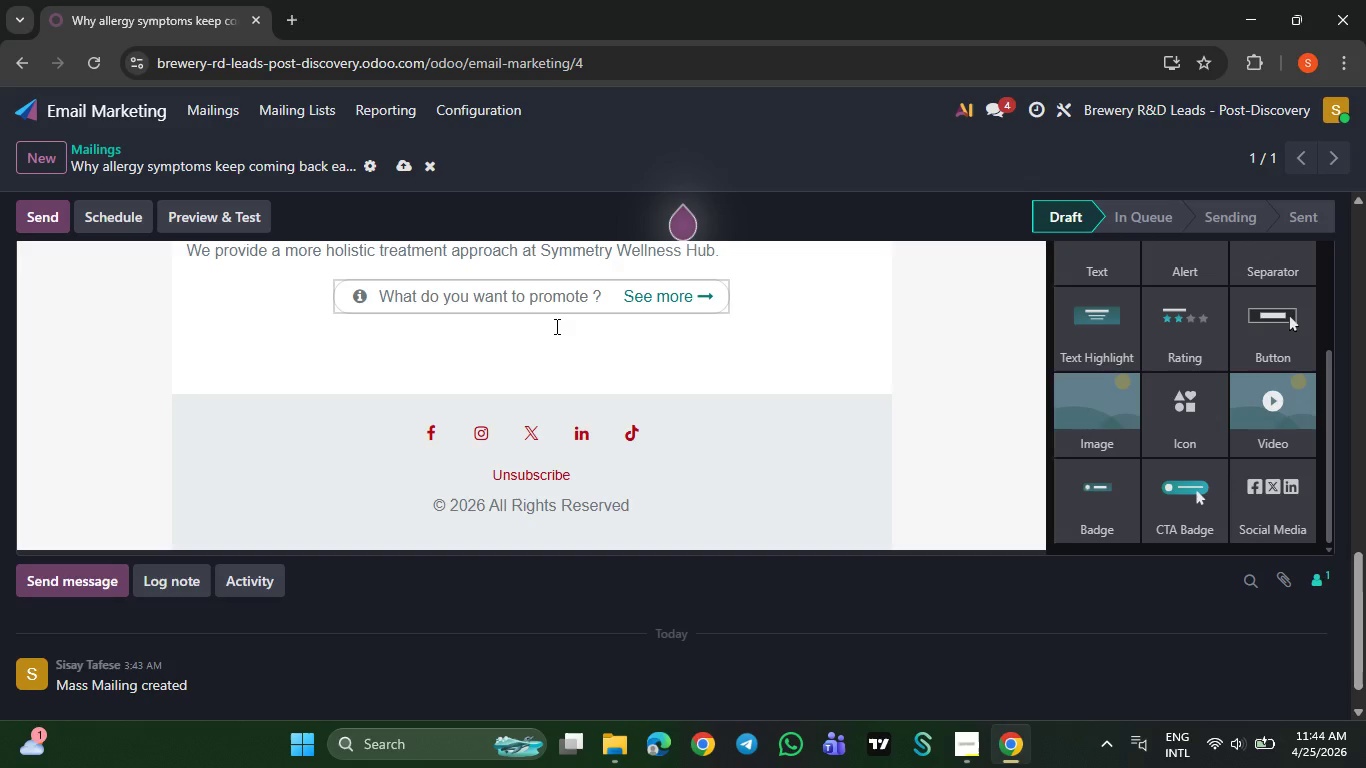 
key(Backspace)
 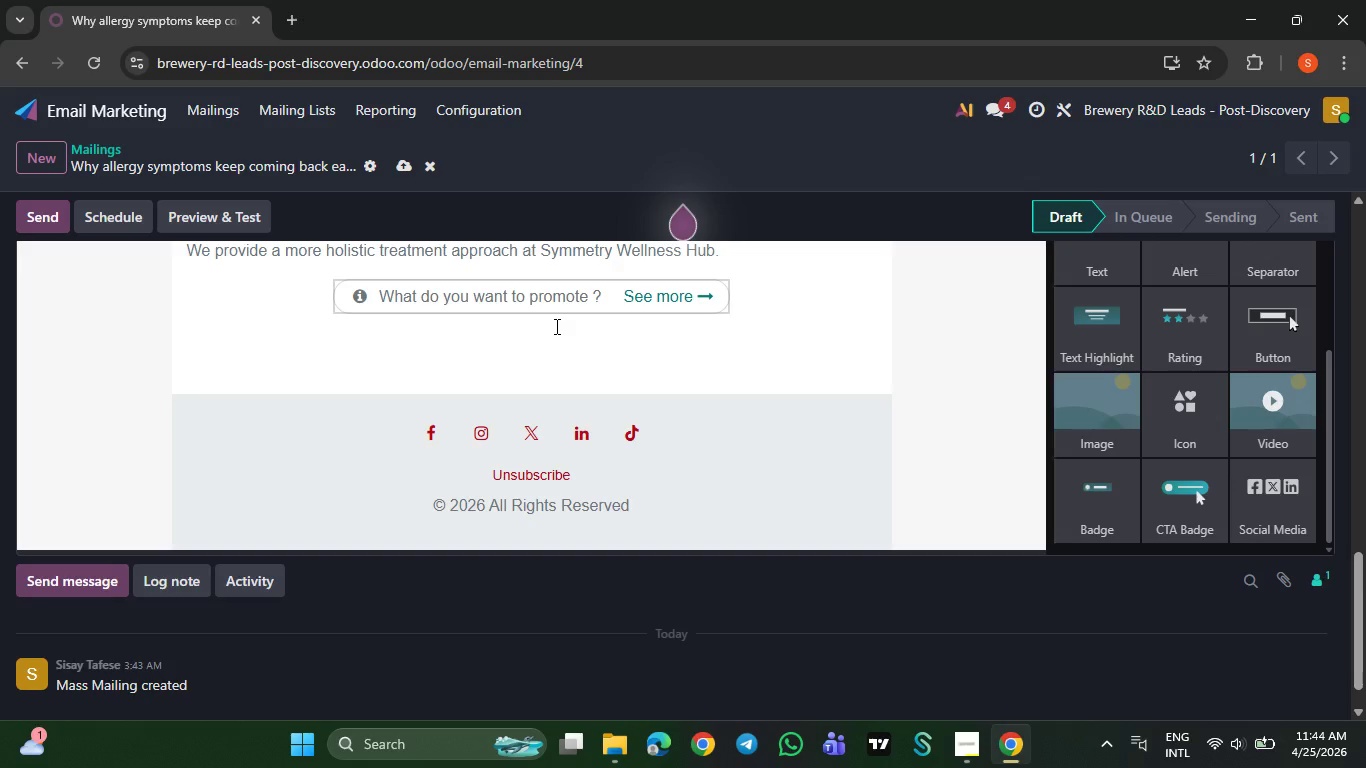 
key(ArrowRight)
 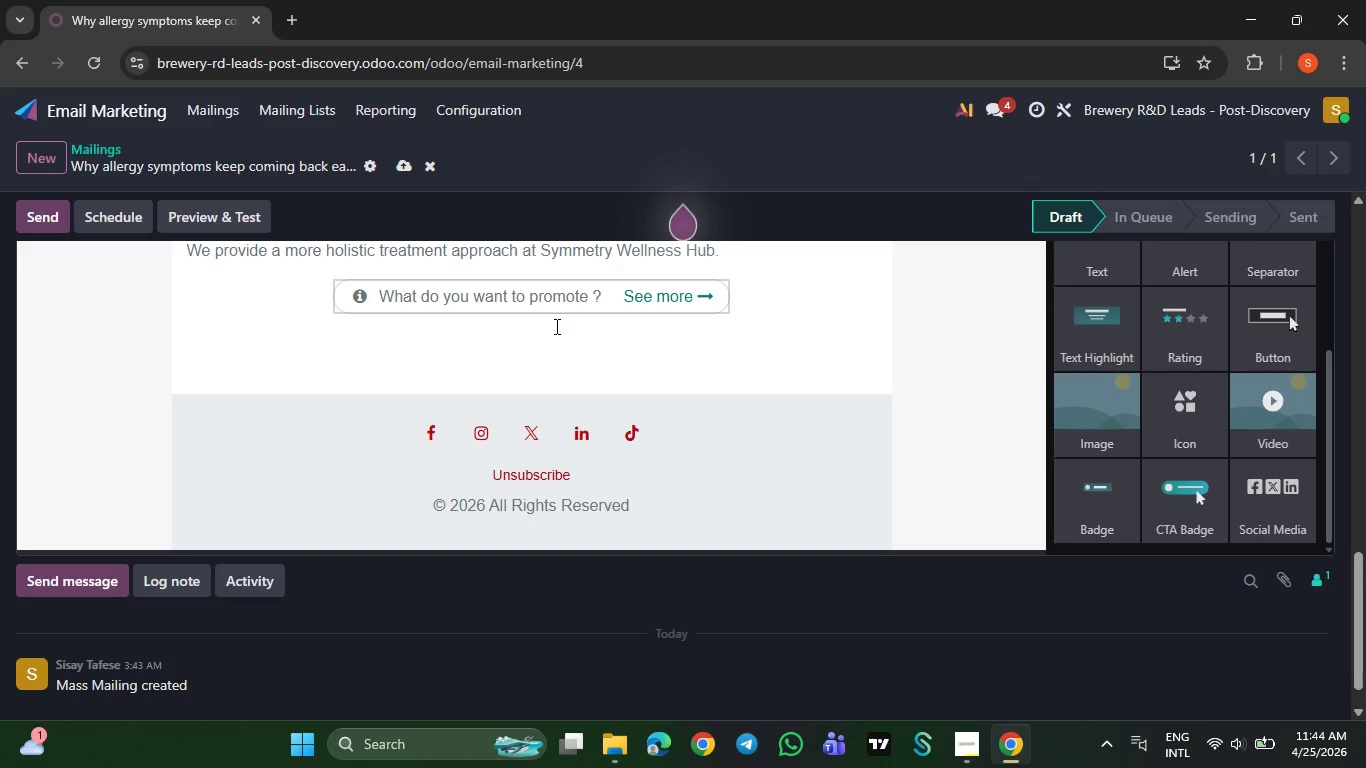 
key(ArrowRight)
 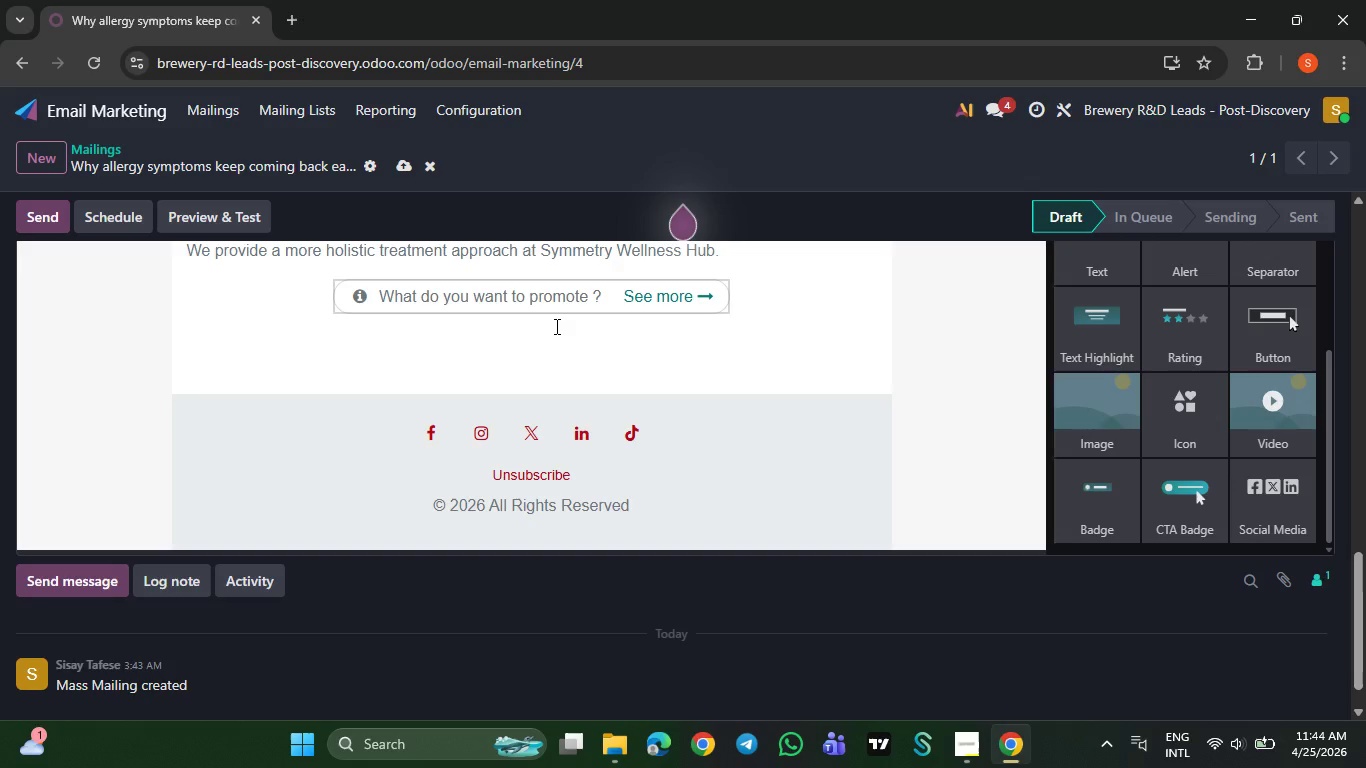 
key(ArrowRight)
 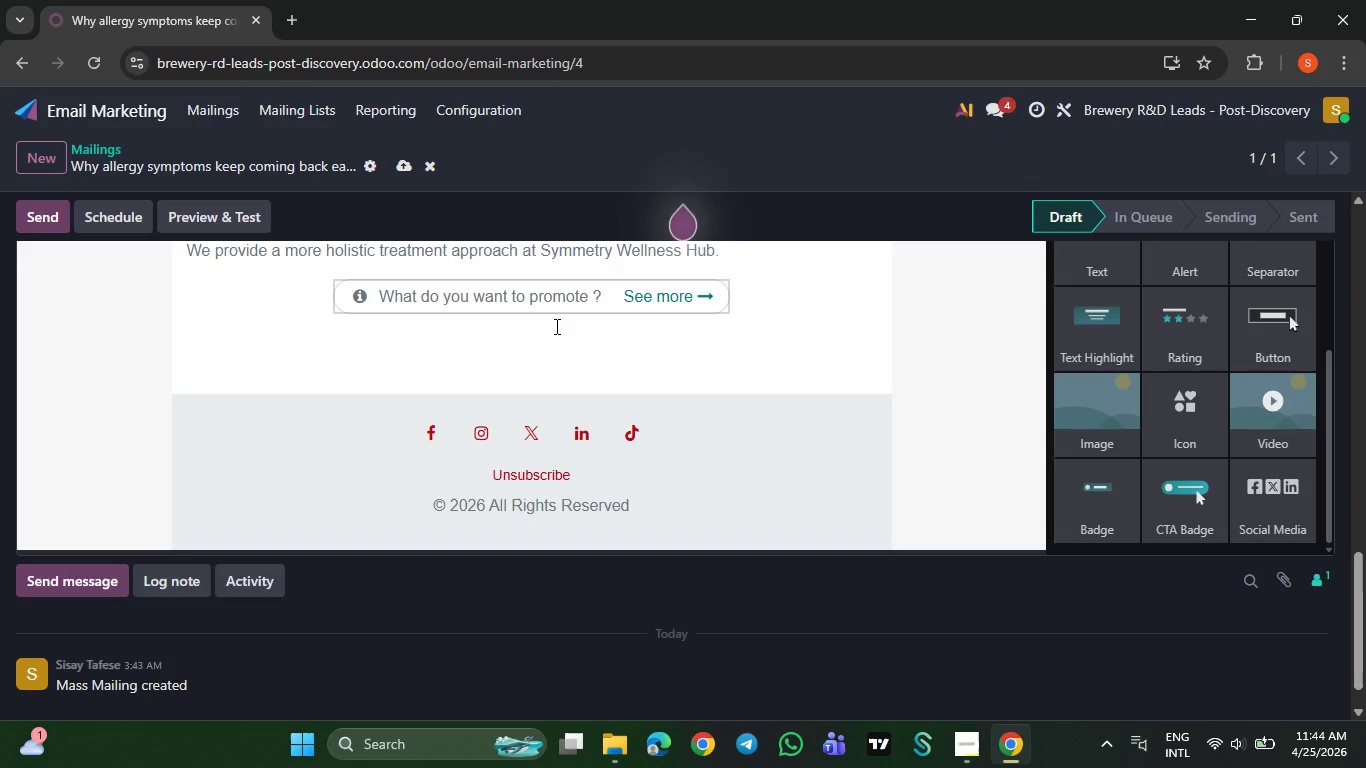 
key(ArrowRight)
 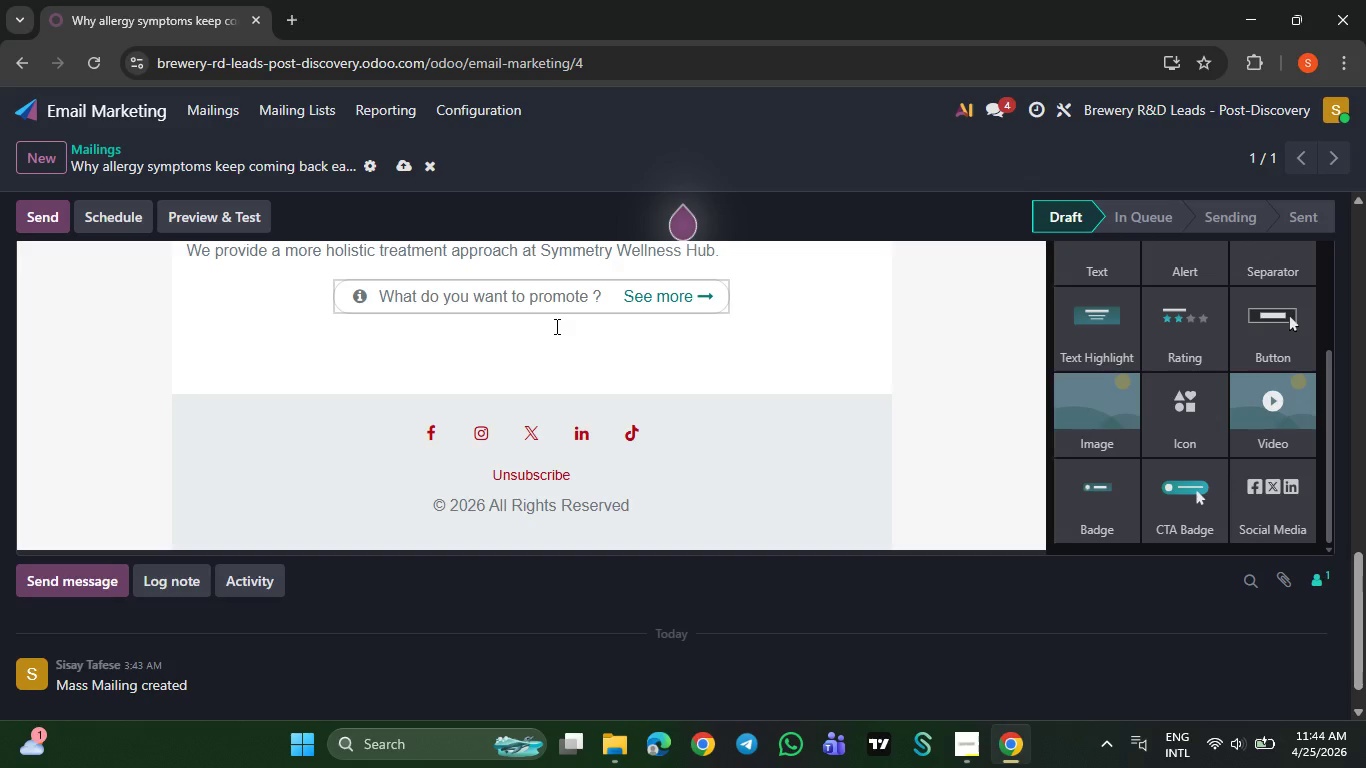 
key(ArrowRight)
 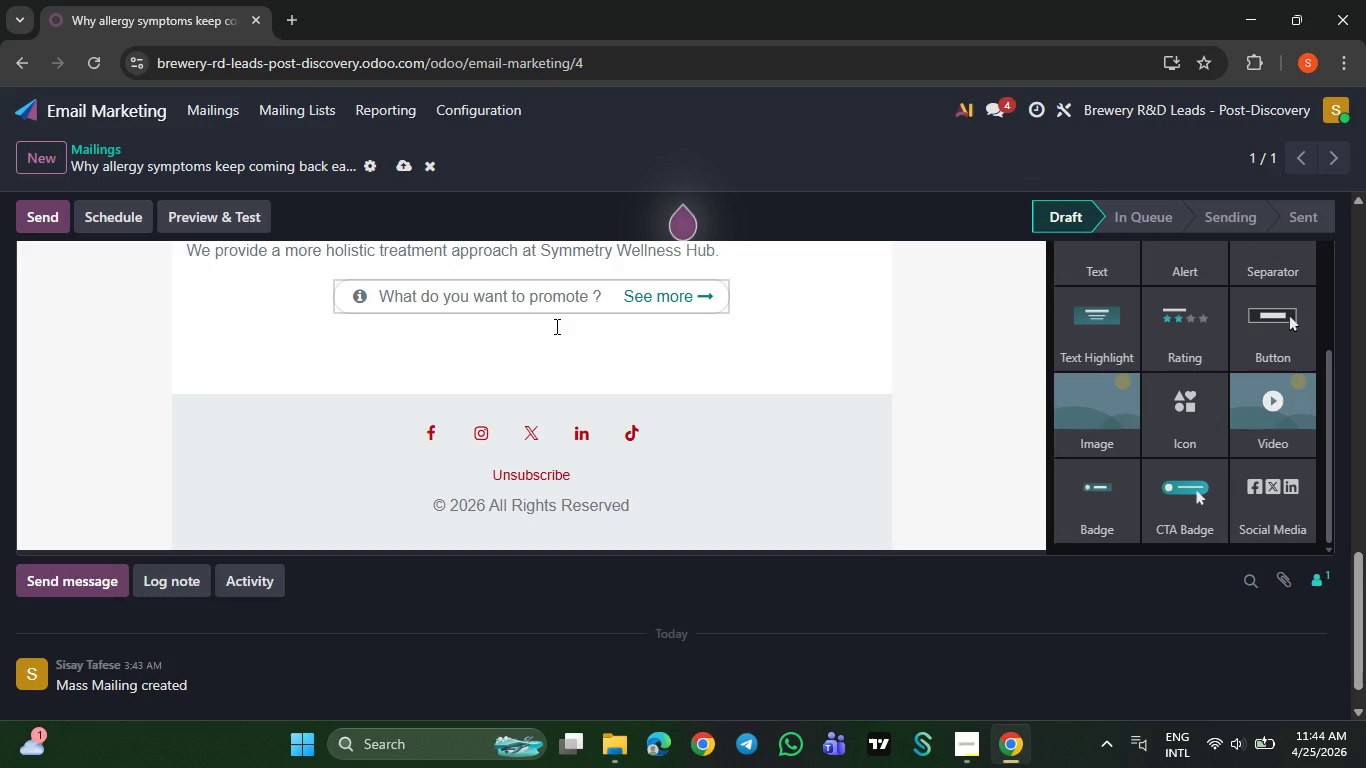 
key(ArrowRight)
 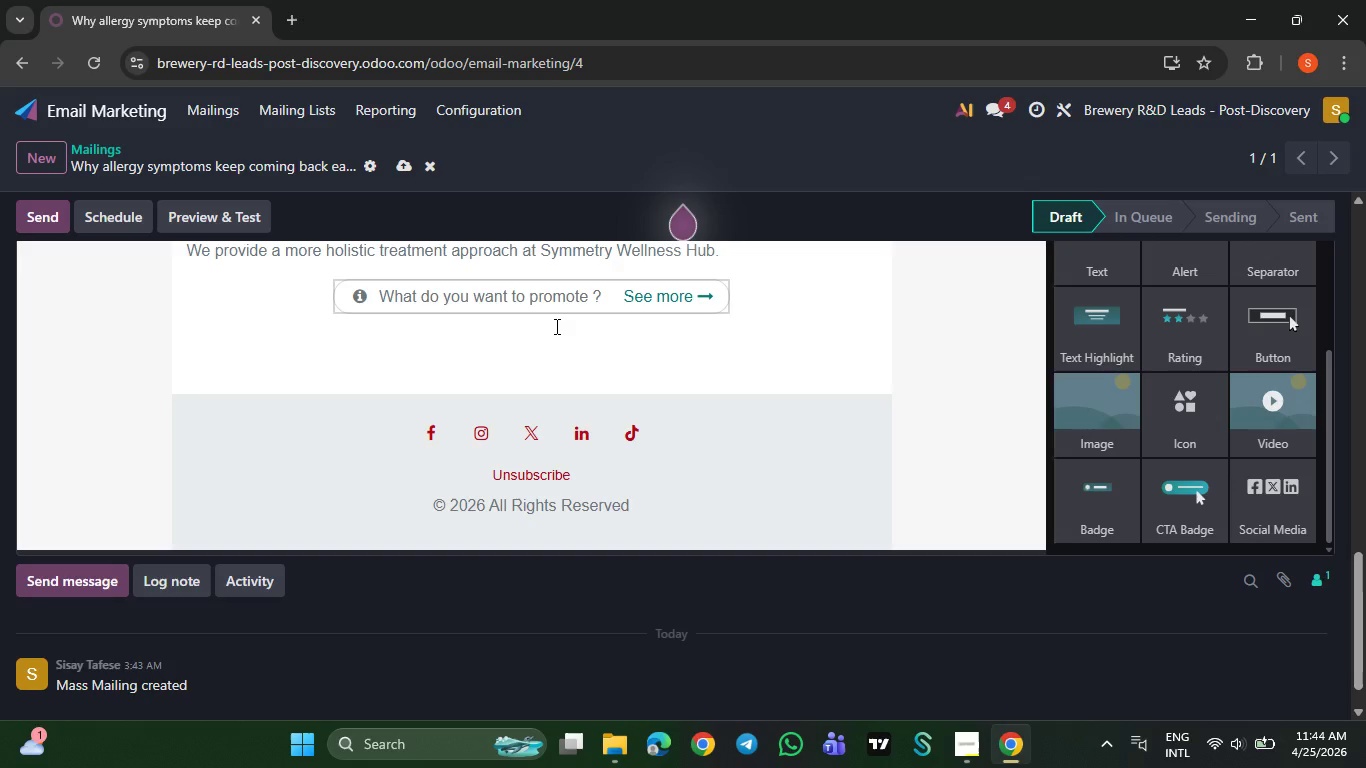 
key(ArrowRight)
 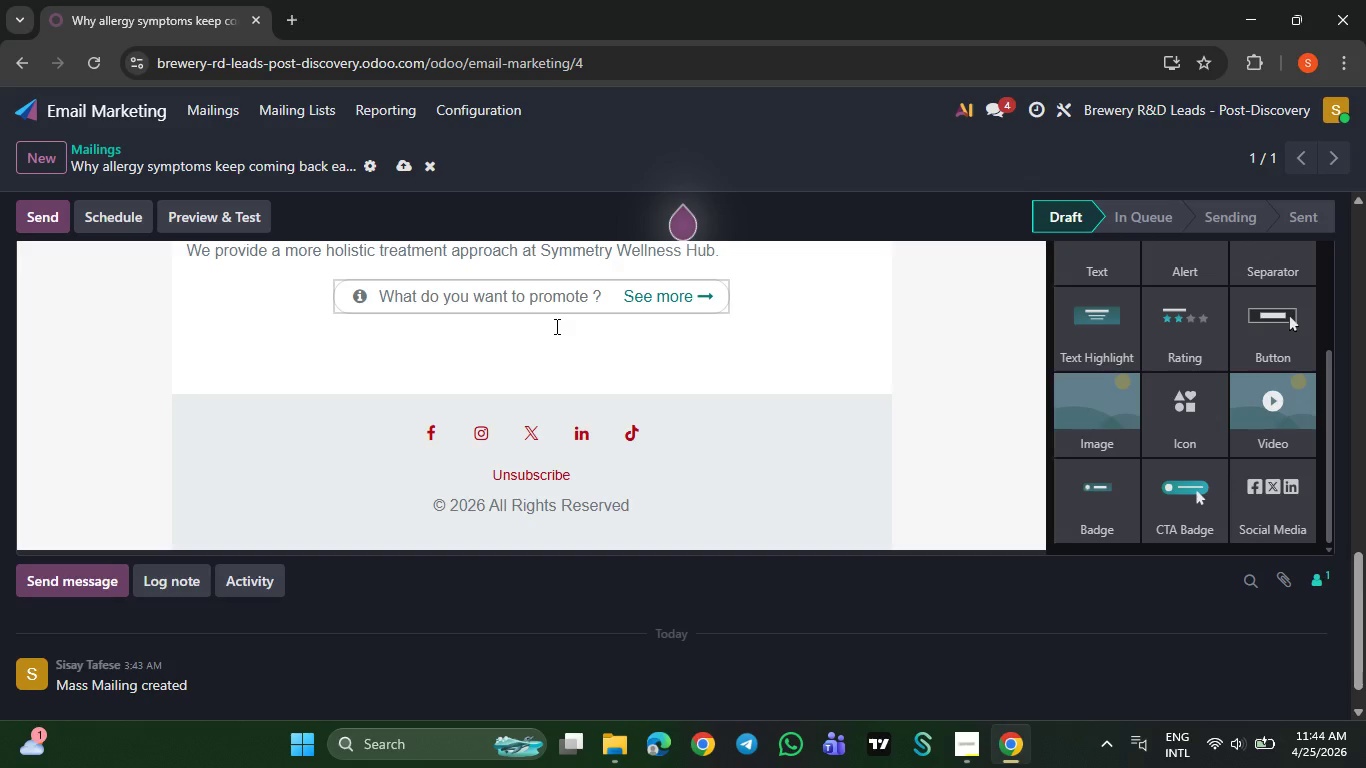 
key(ArrowRight)
 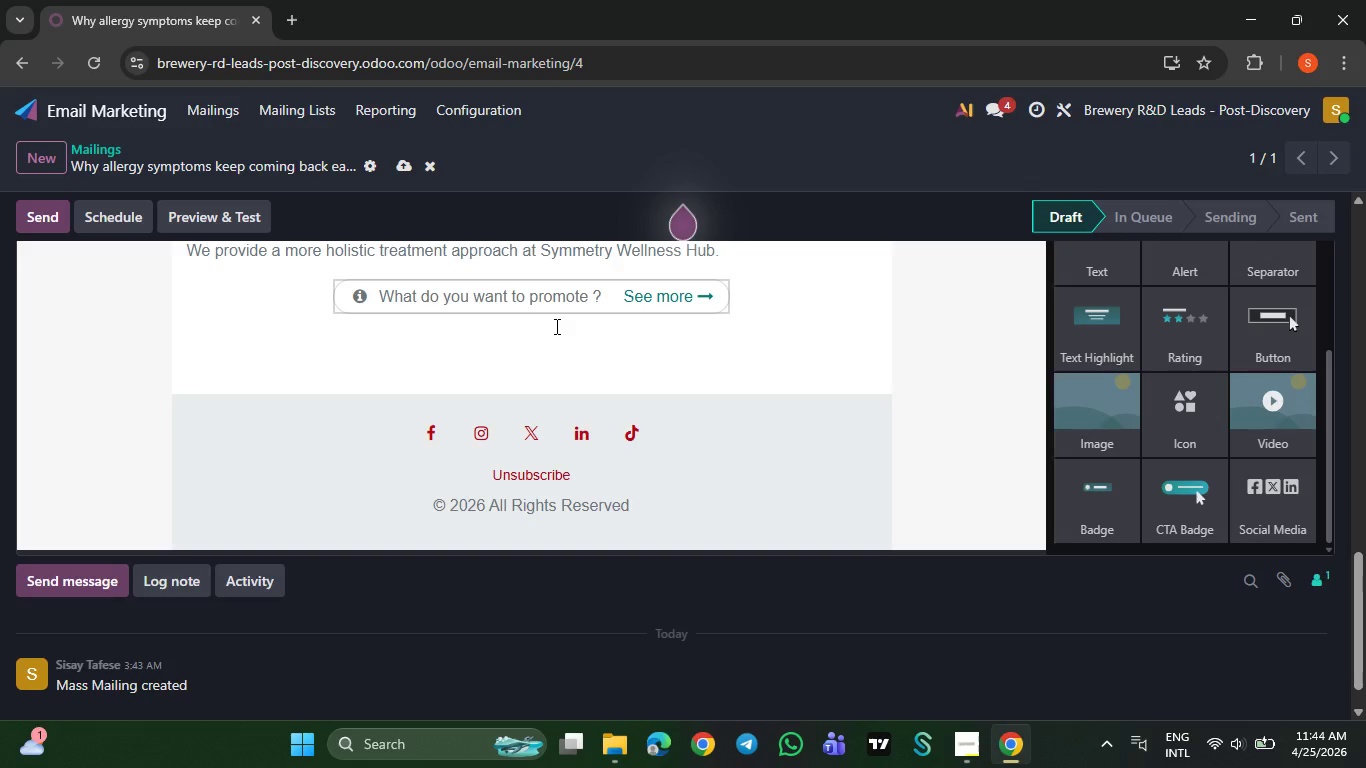 
key(ArrowRight)
 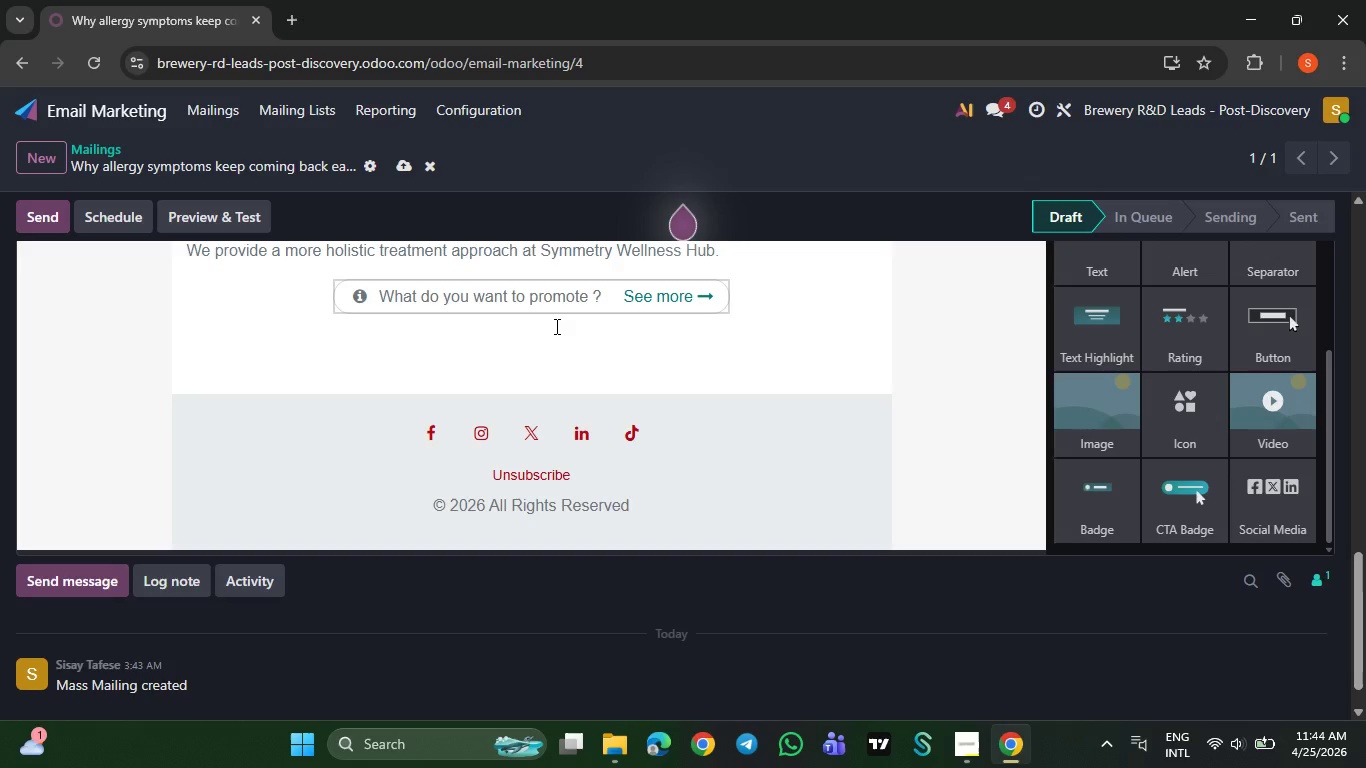 
key(ArrowLeft)
 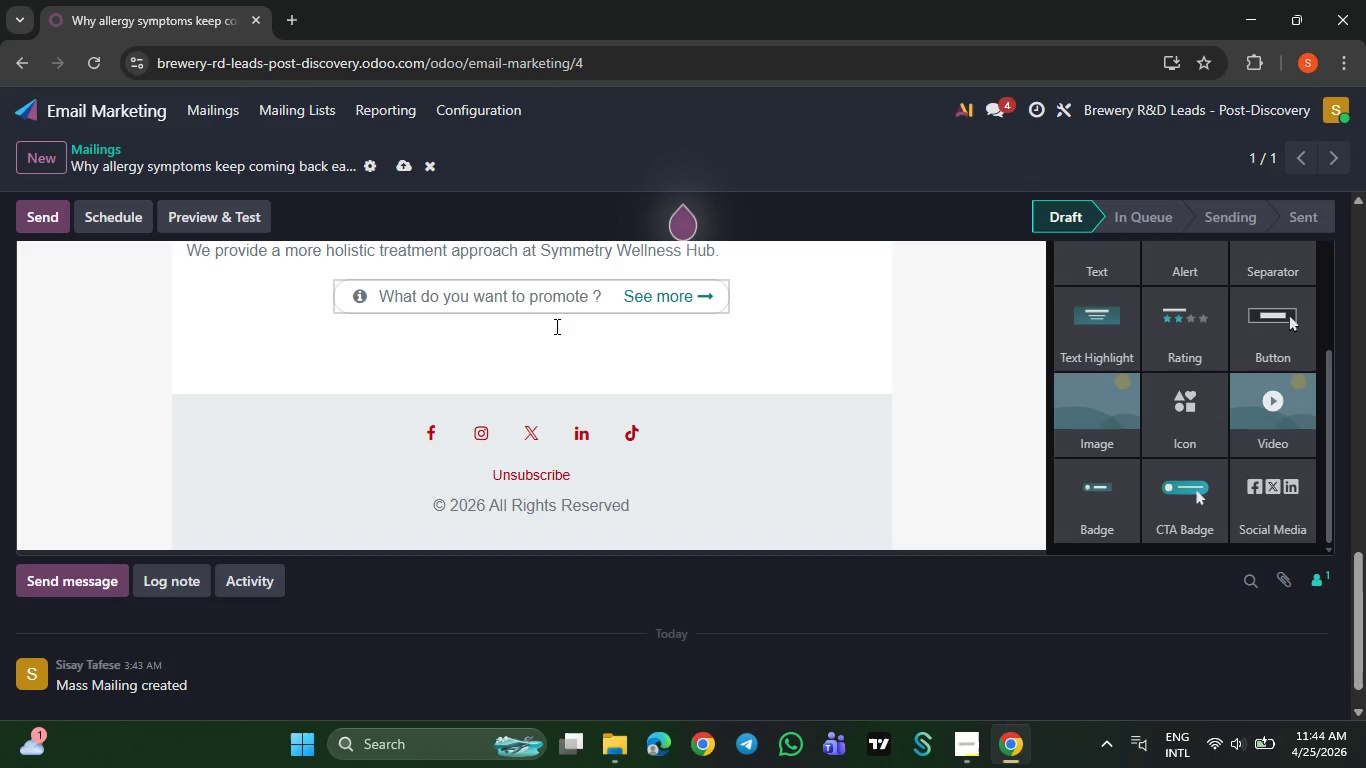 
key(ArrowLeft)
 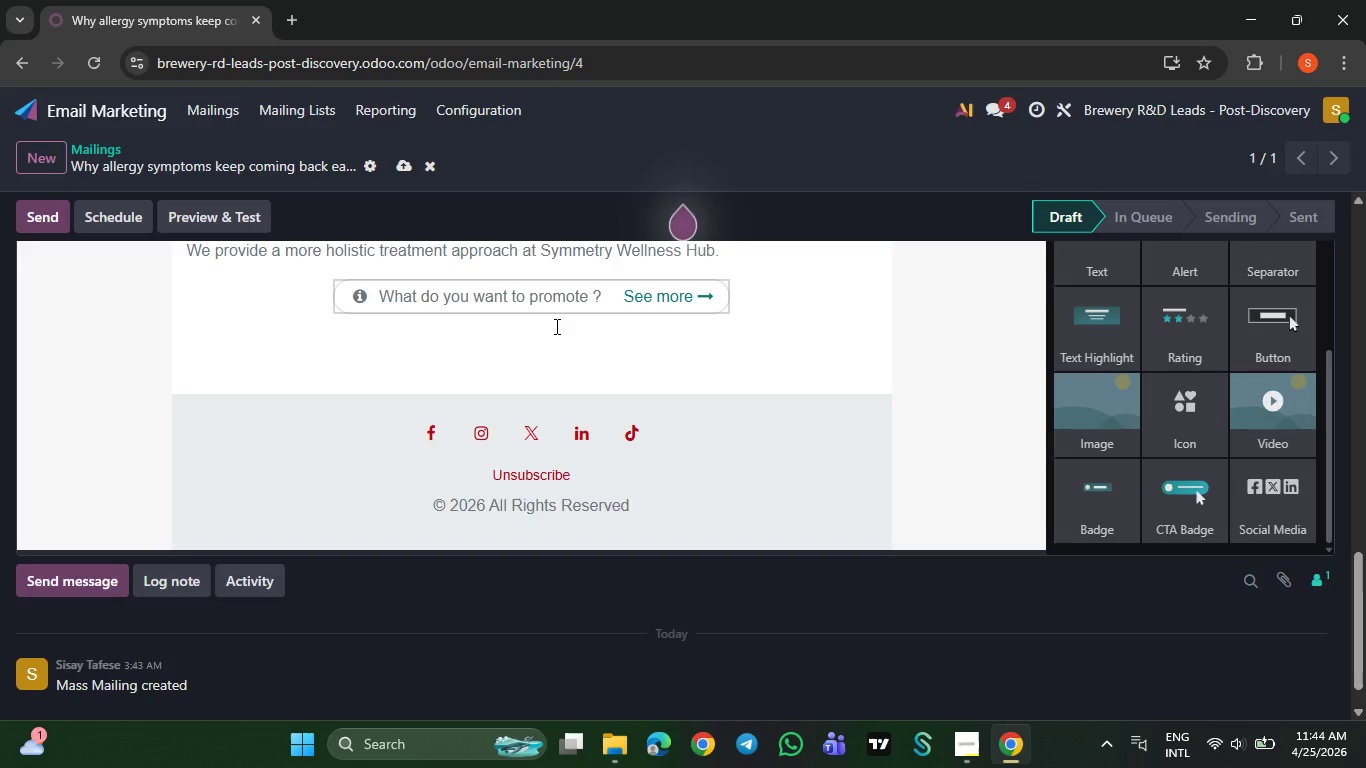 
key(ArrowLeft)
 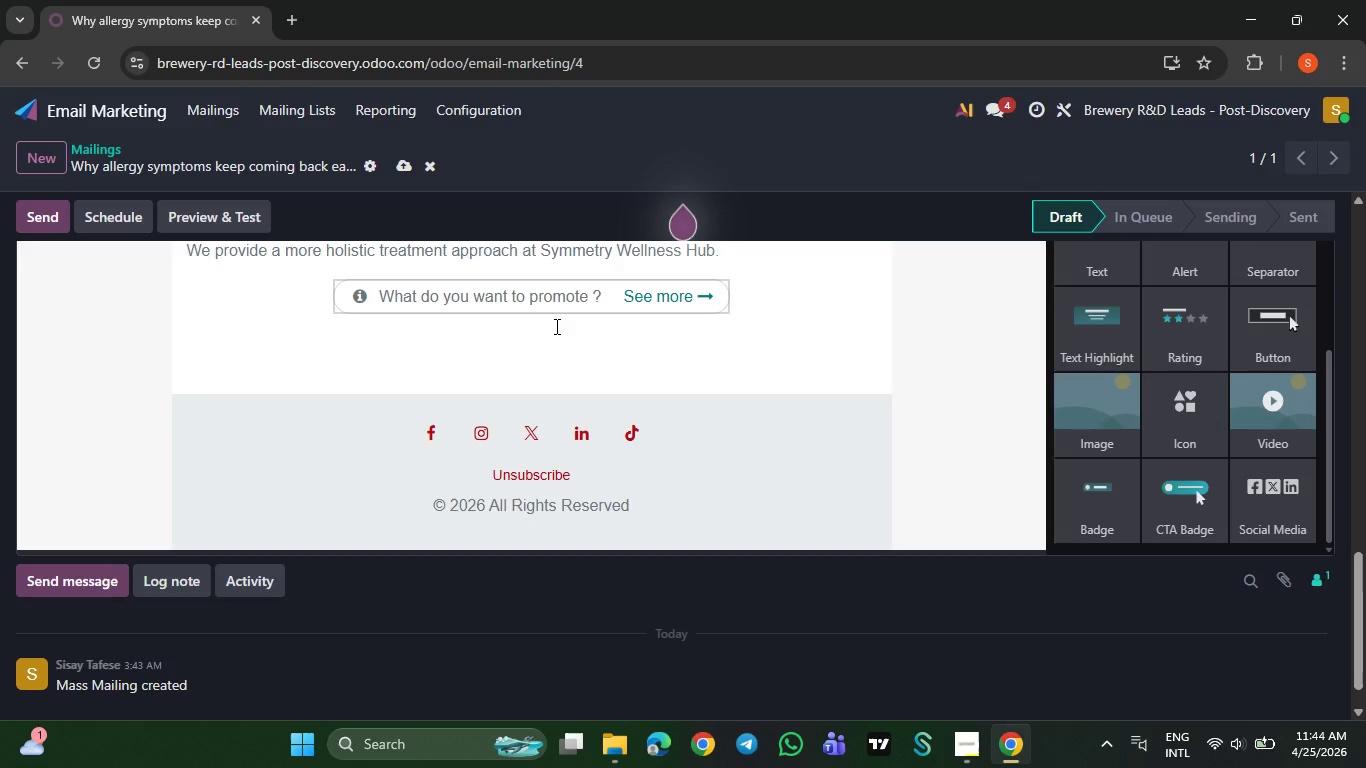 
key(ArrowLeft)
 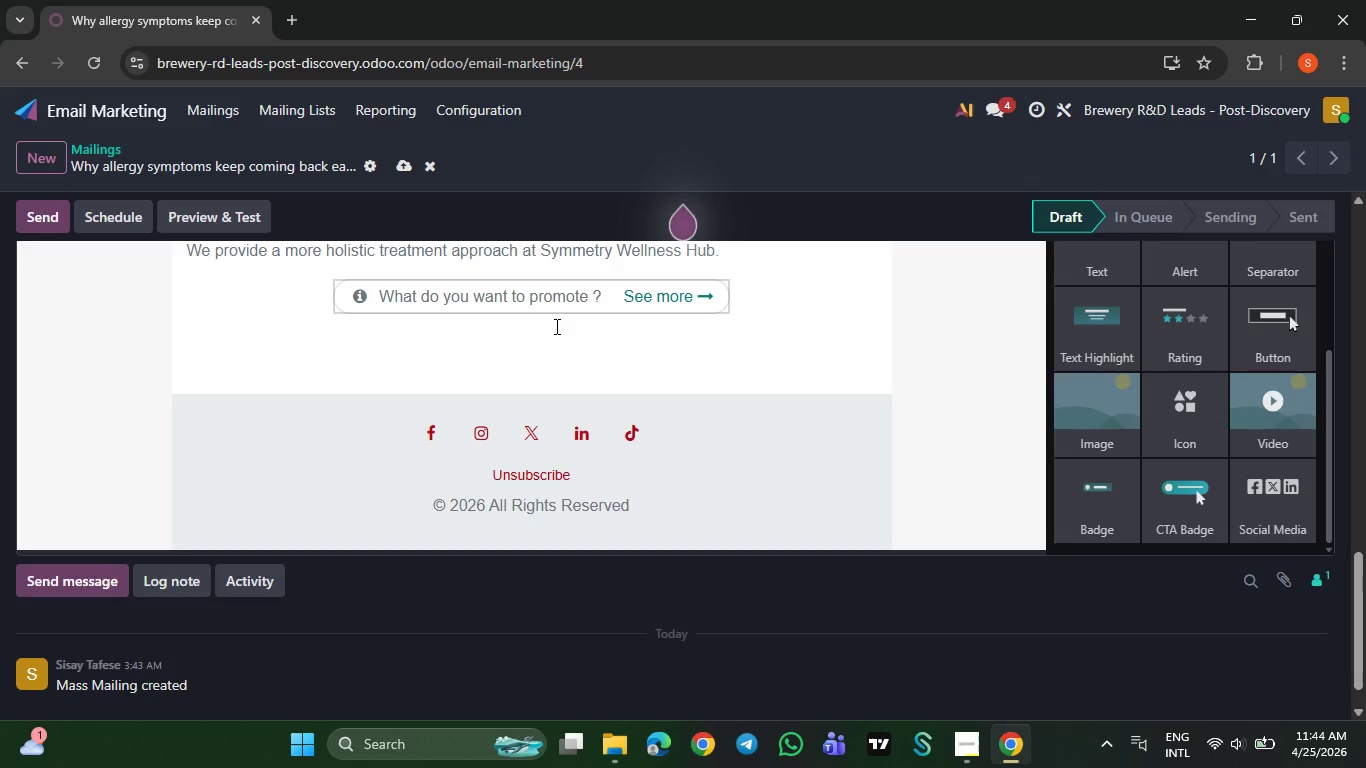 
key(ArrowLeft)
 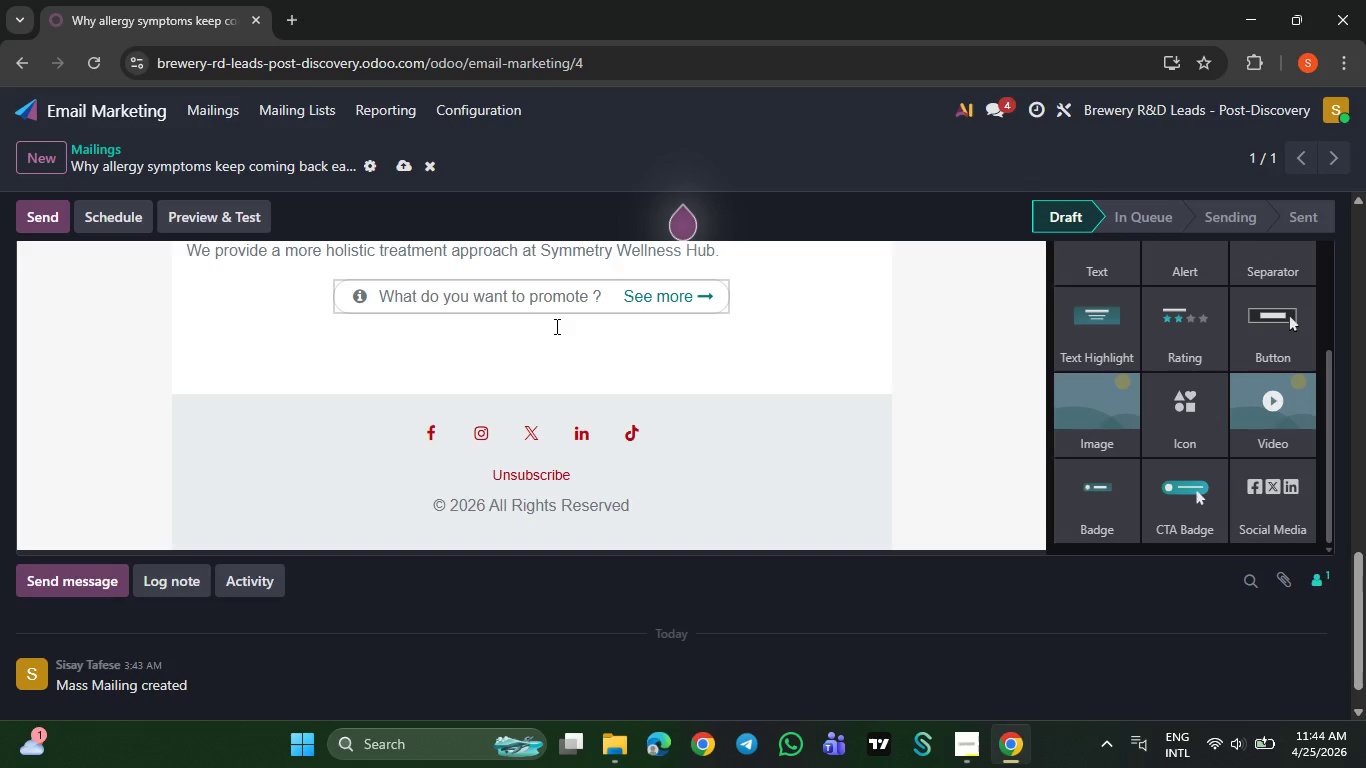 
key(ArrowLeft)
 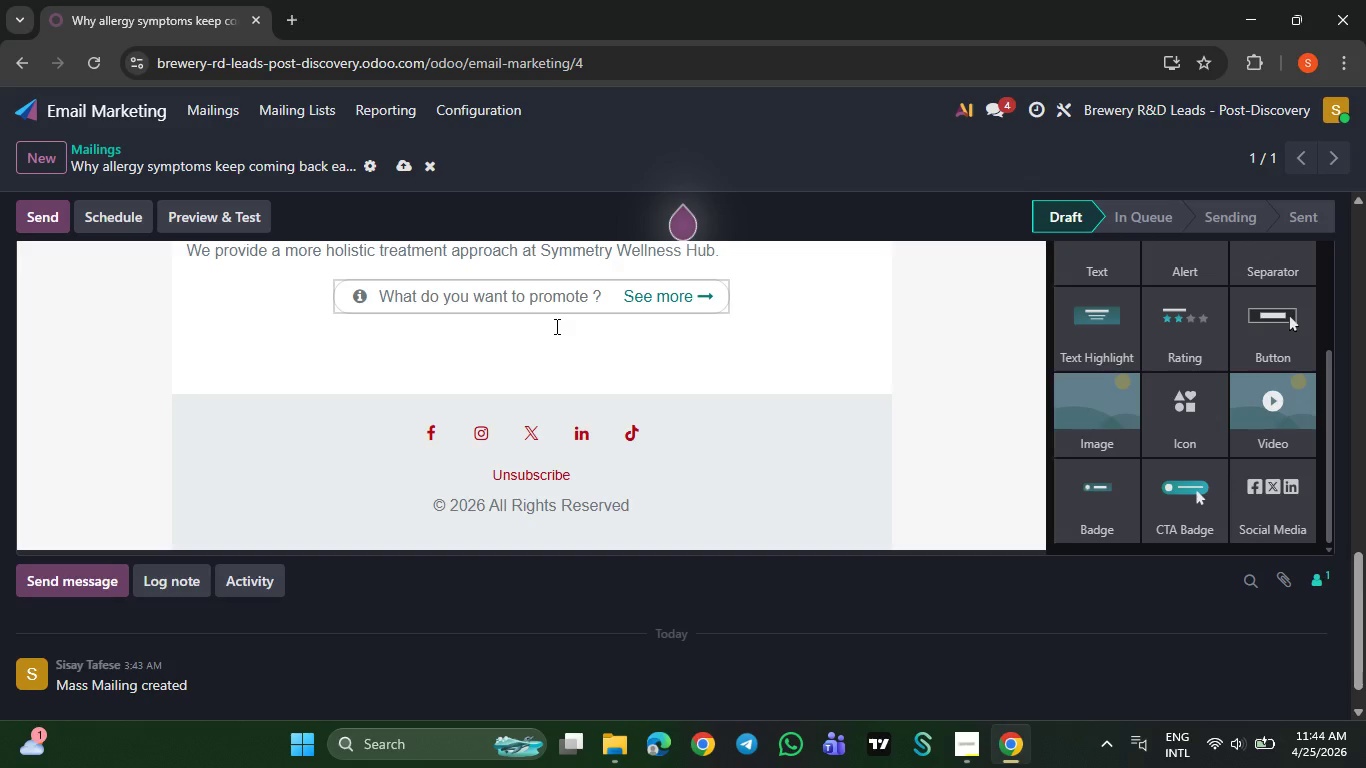 
key(ArrowRight)
 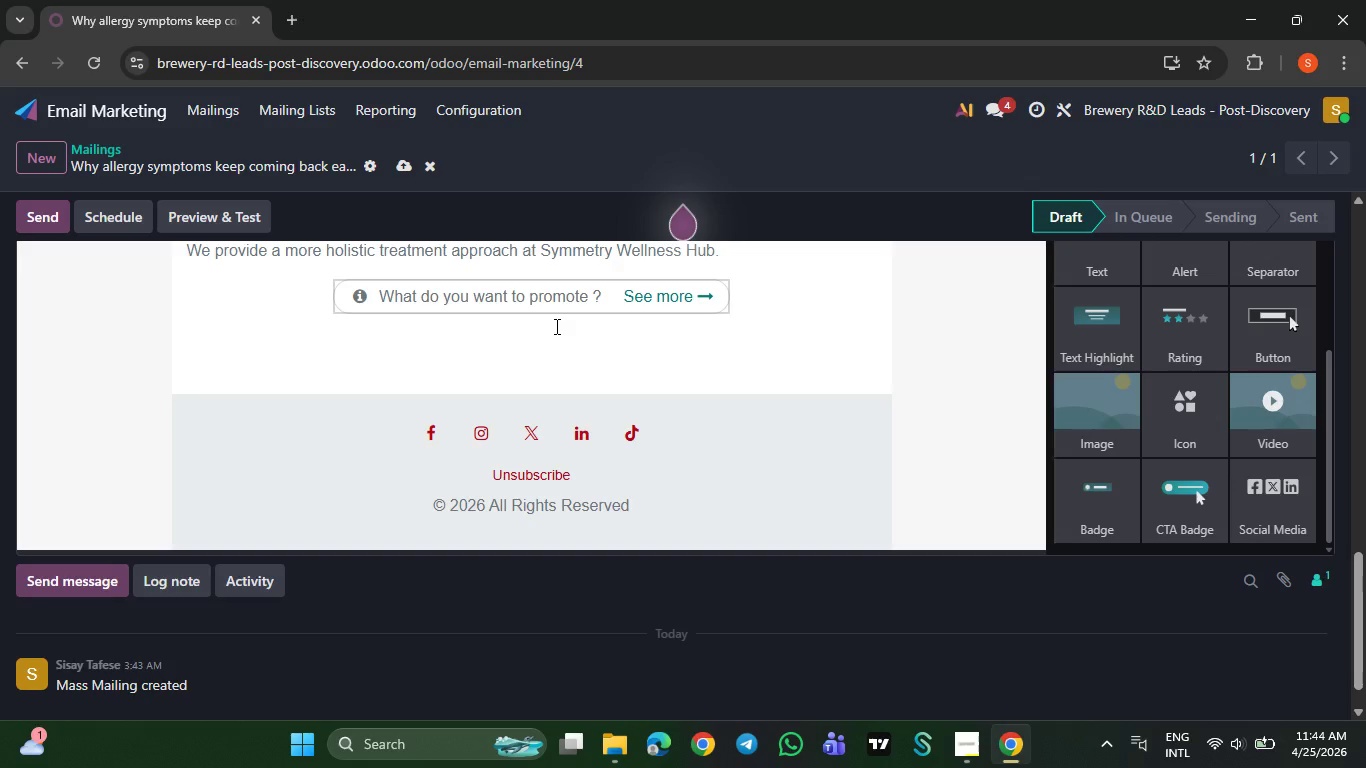 
key(Backspace)
key(Backspace)
key(Backspace)
type(Learn)
 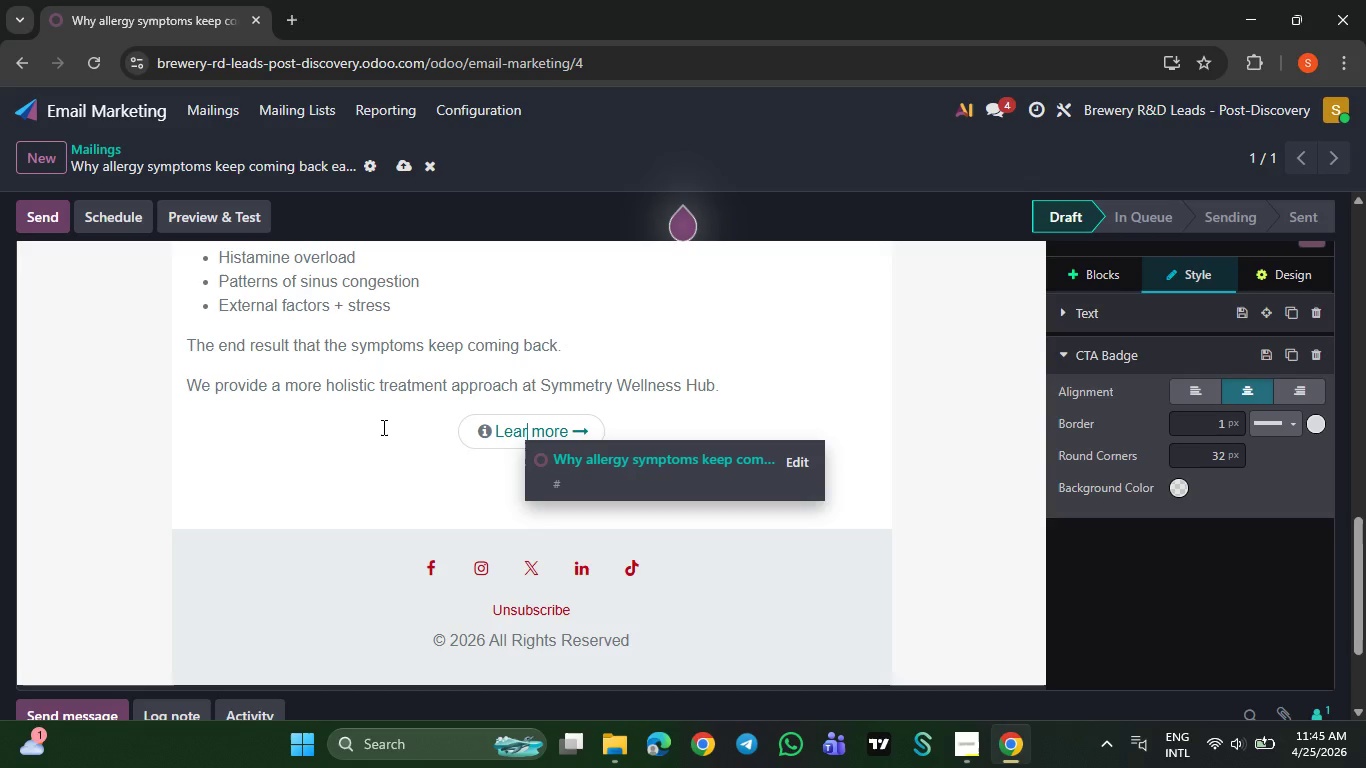 
wait(7.78)
 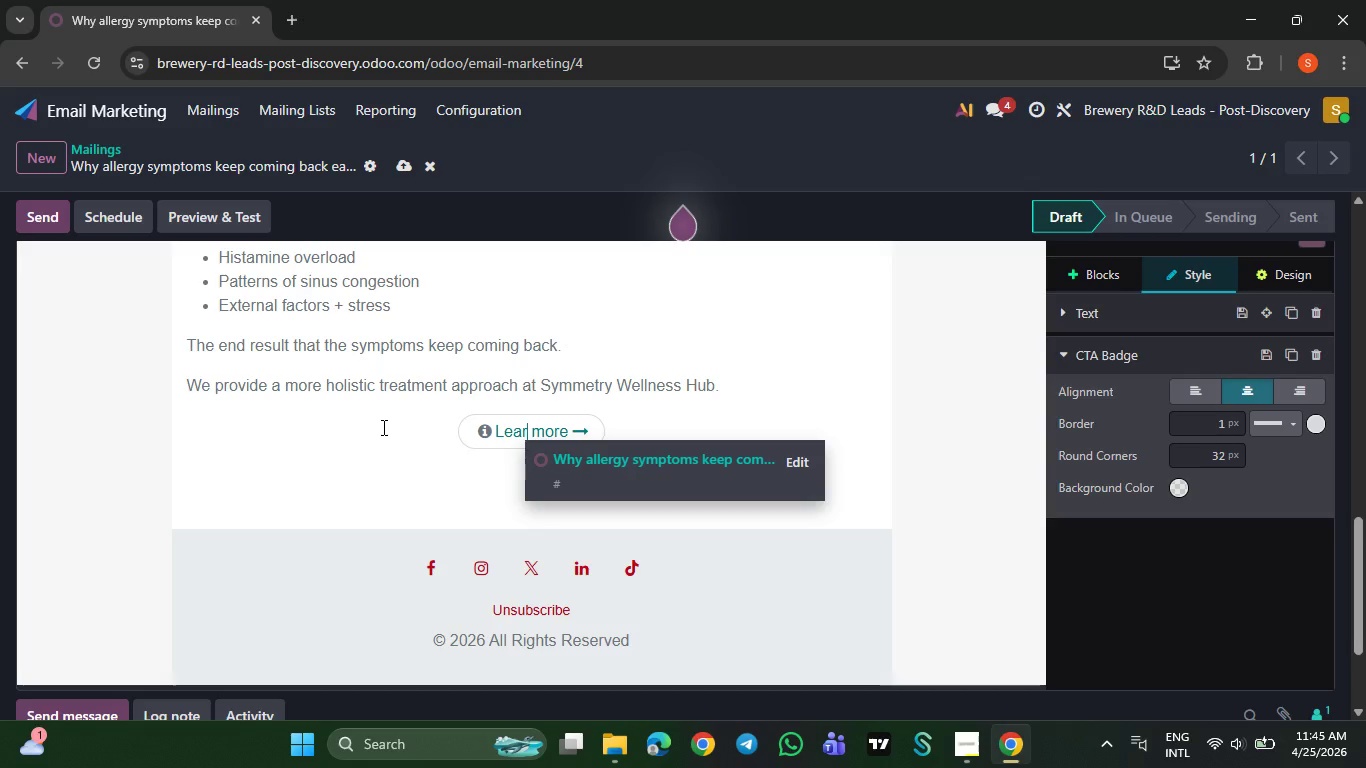 
left_click([703, 352])
 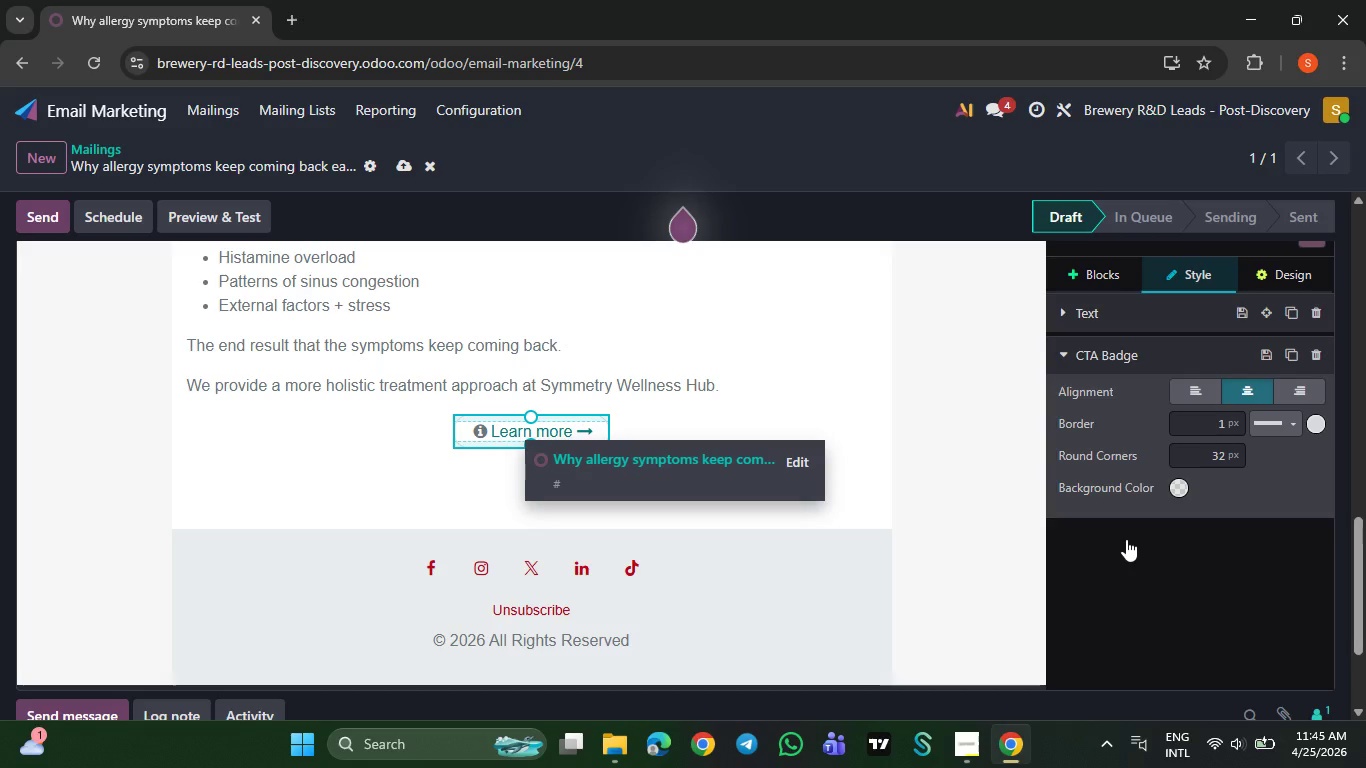 
left_click([555, 429])
 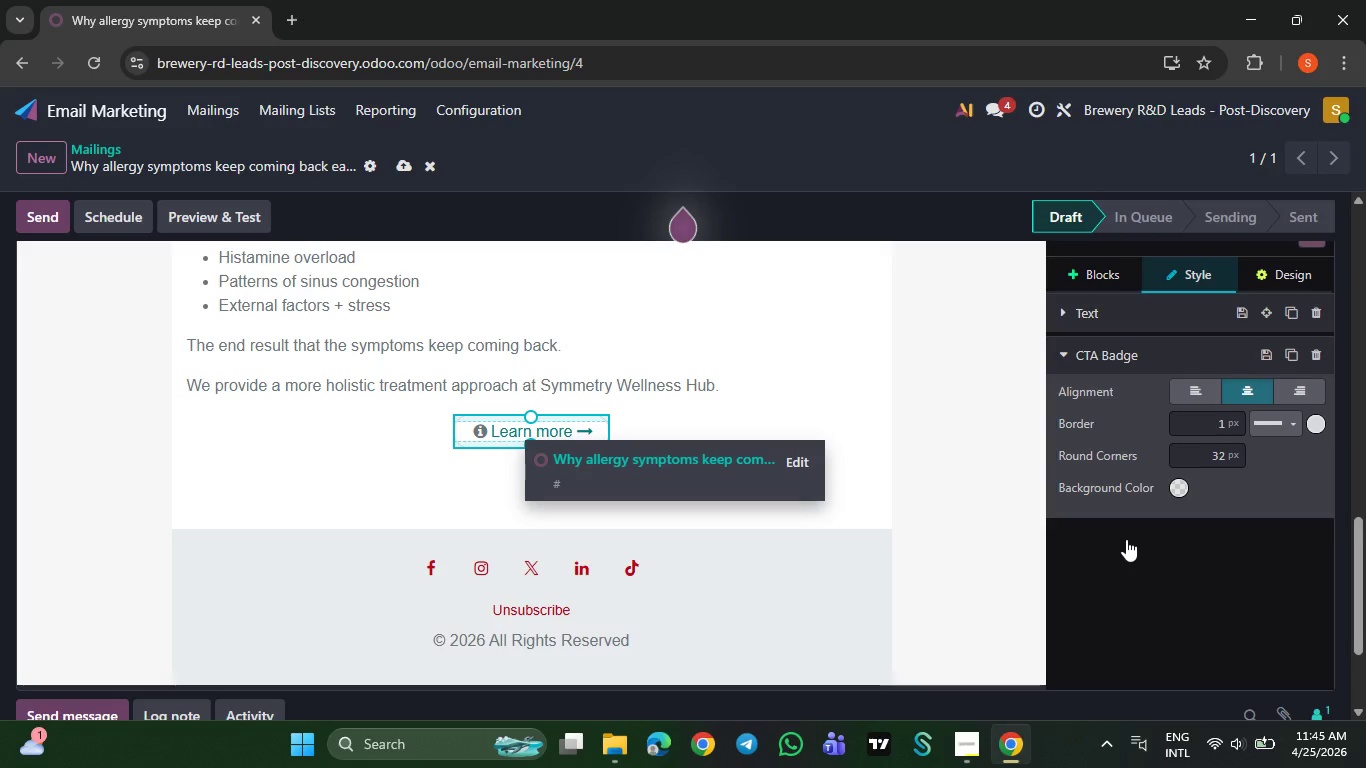 
left_click([1180, 485])
 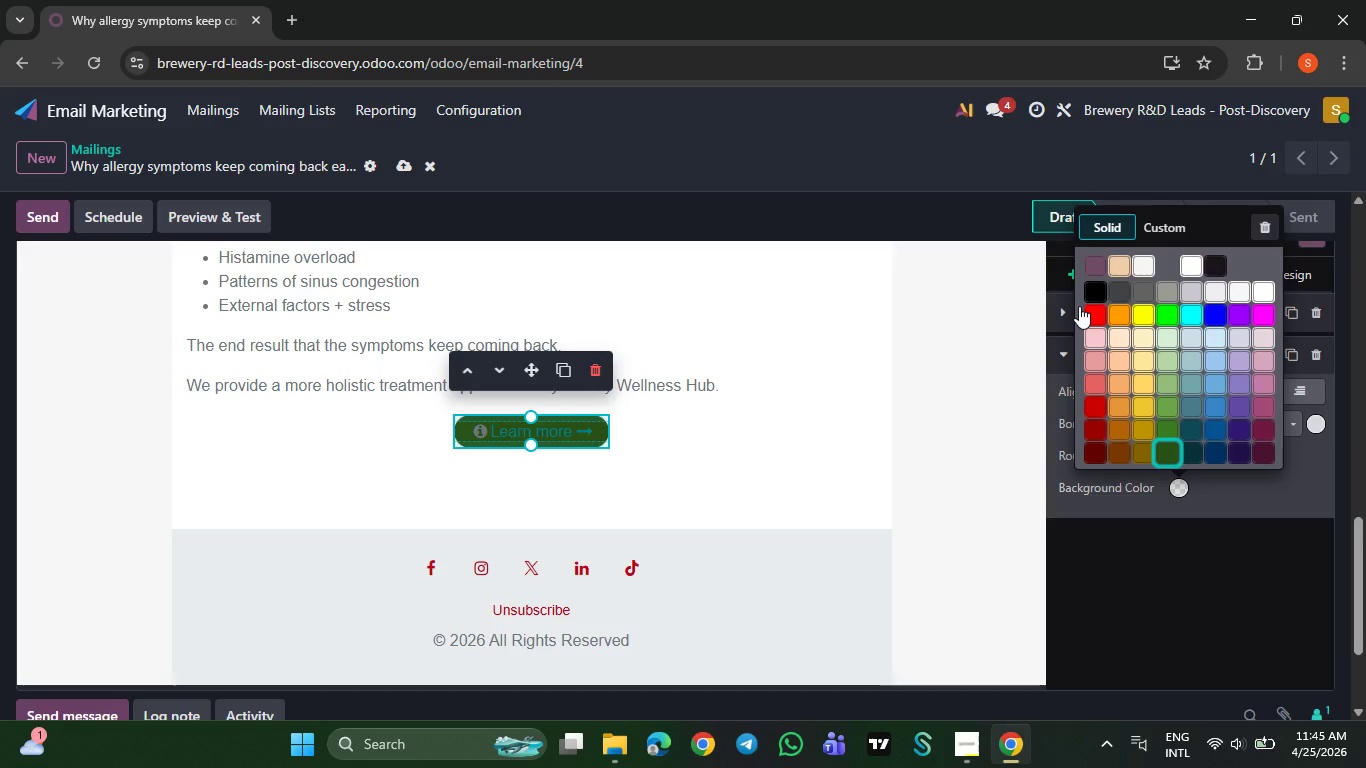 
left_click([1091, 416])
 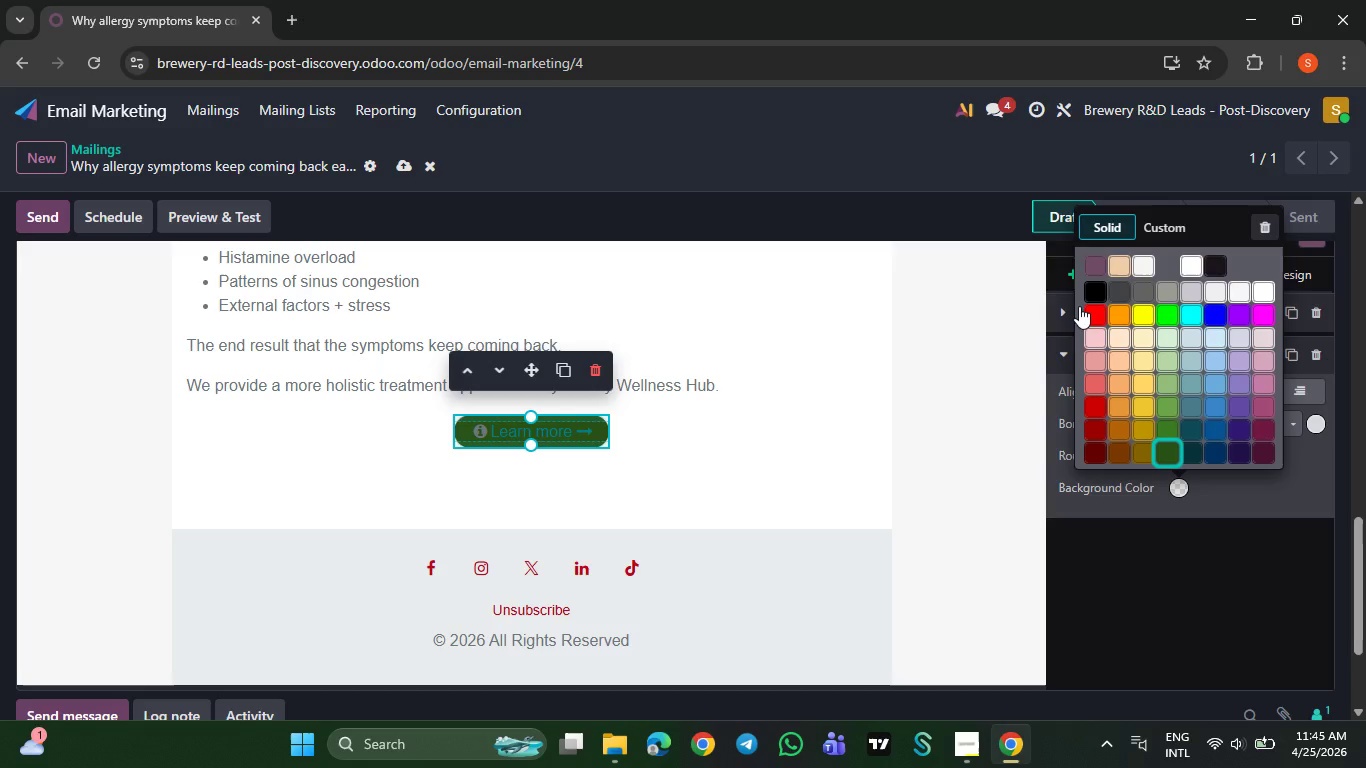 
double_click([539, 435])
 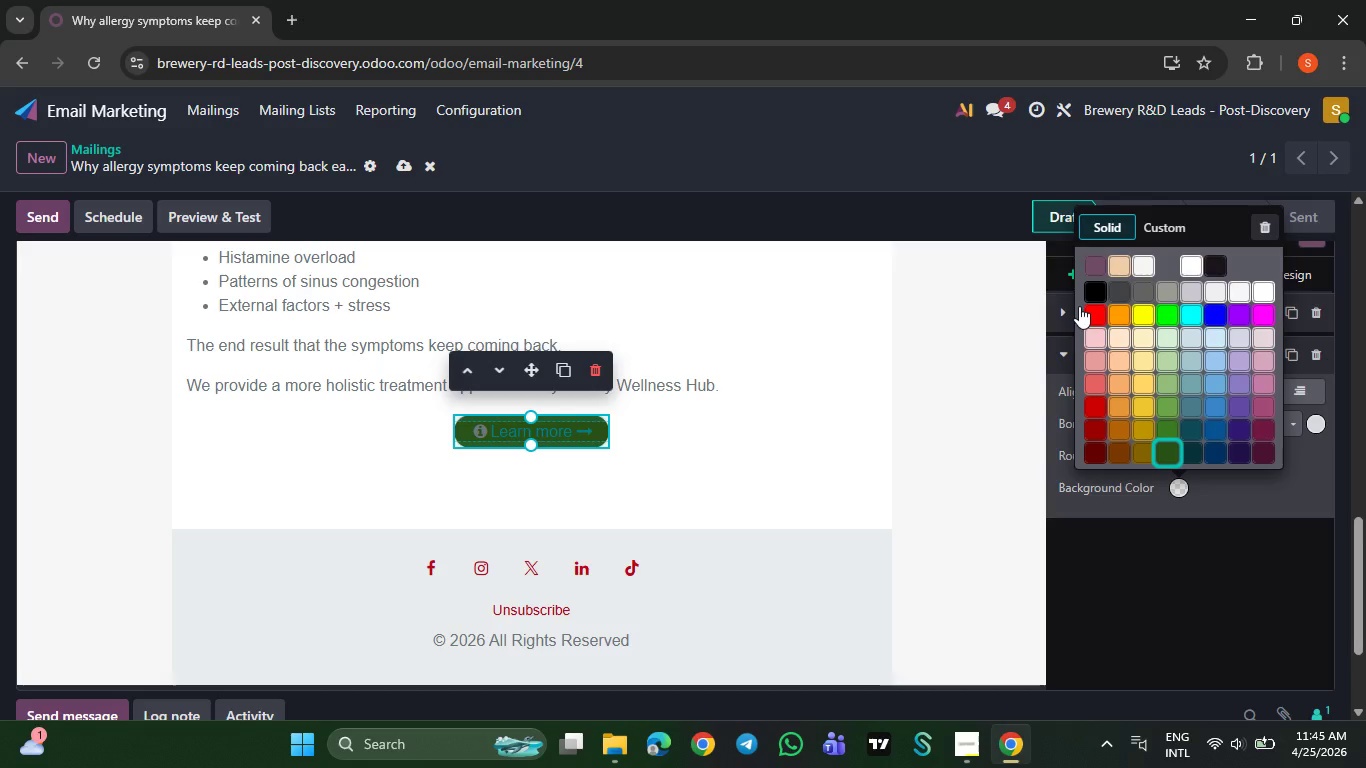 
triple_click([539, 435])
 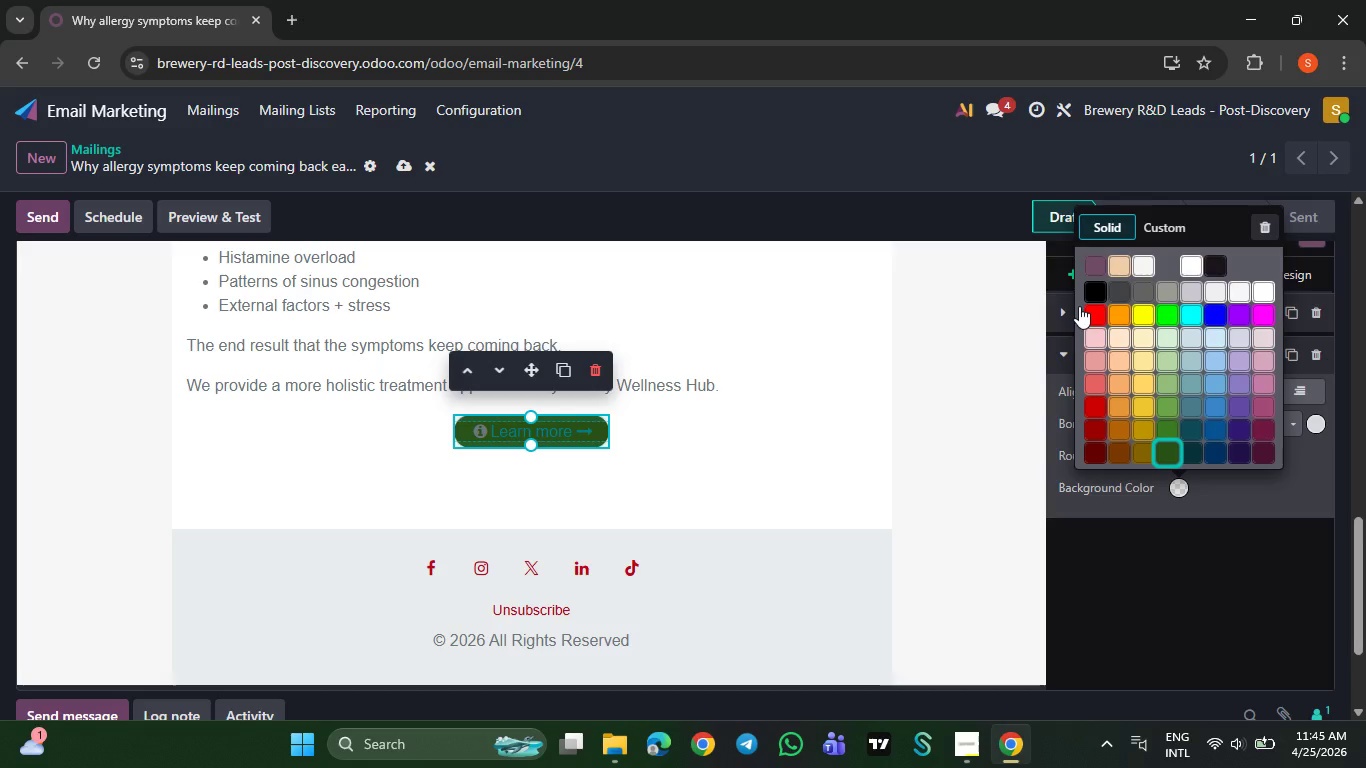 
left_click([708, 396])
 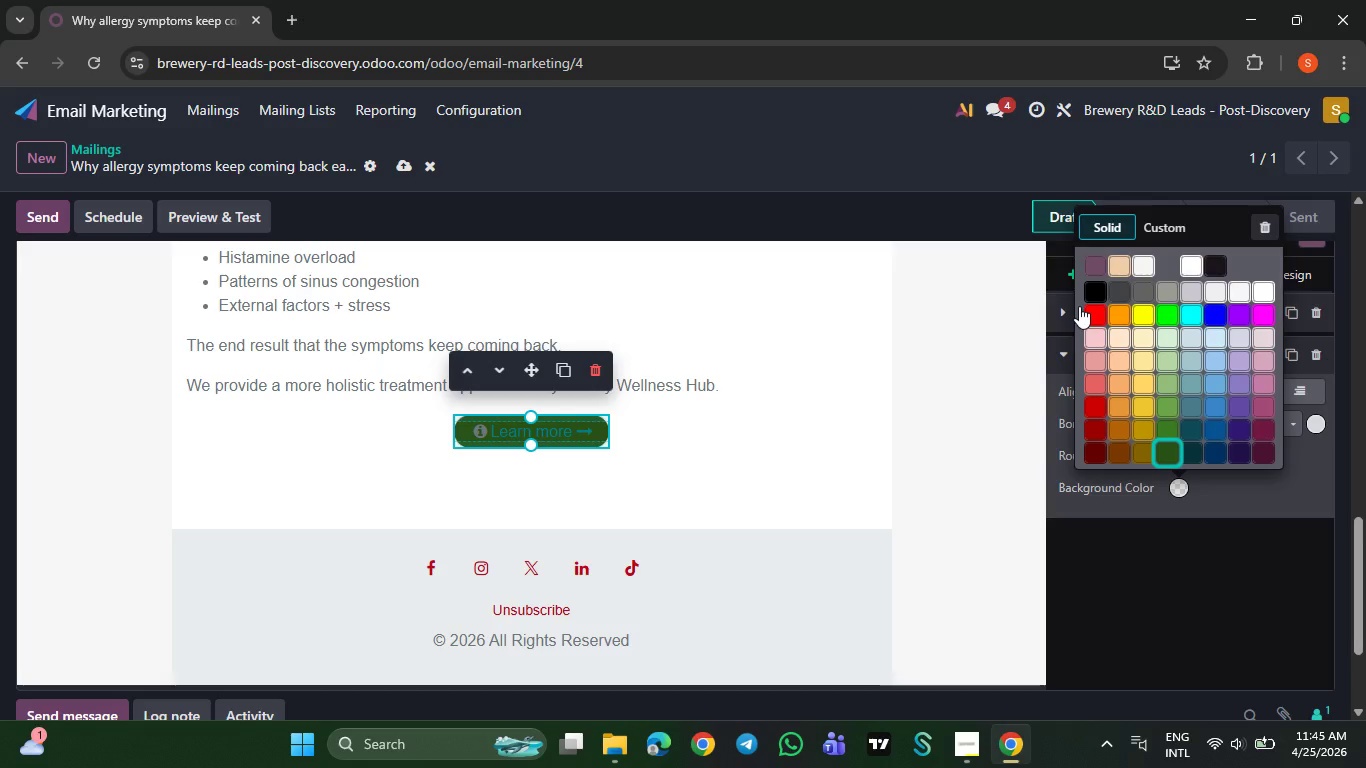 
left_click([744, 502])
 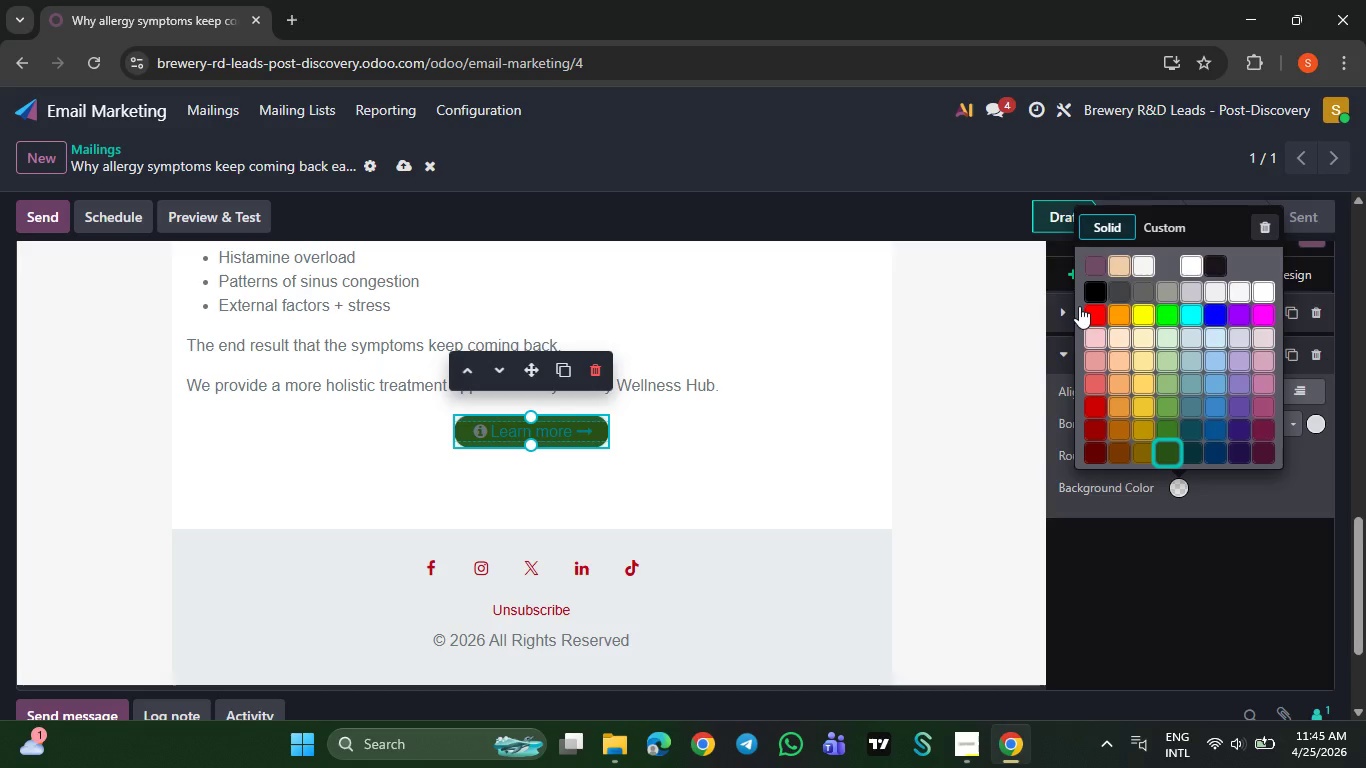 
left_click([621, 395])
 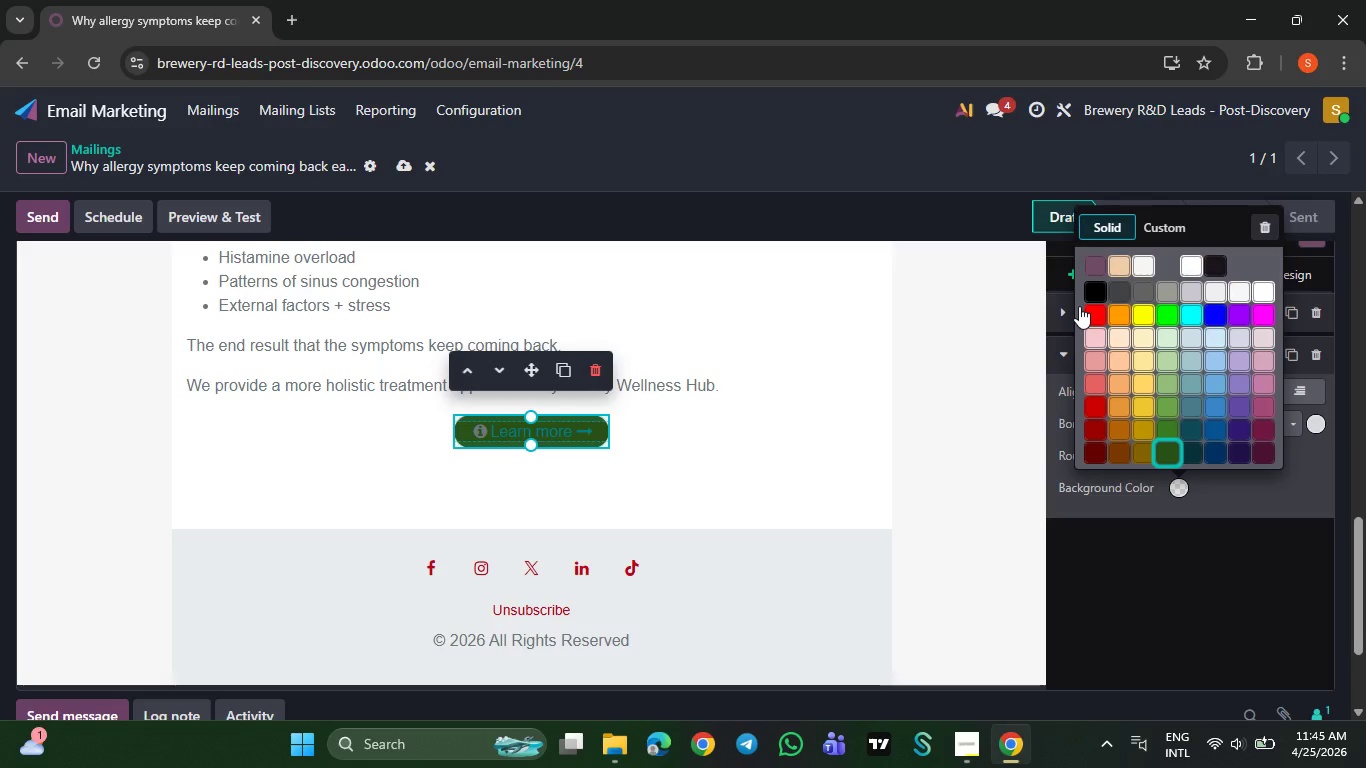 
left_click([644, 396])
 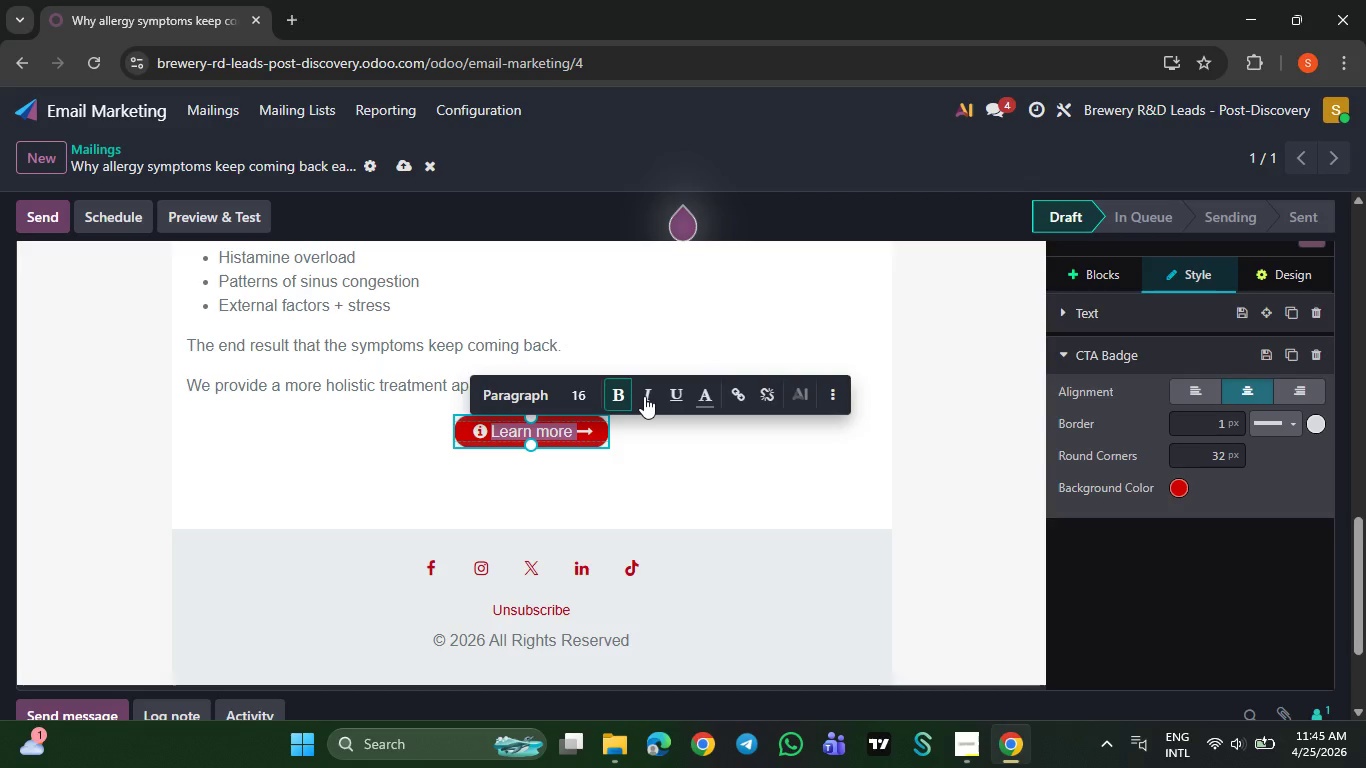 
left_click([426, 334])
 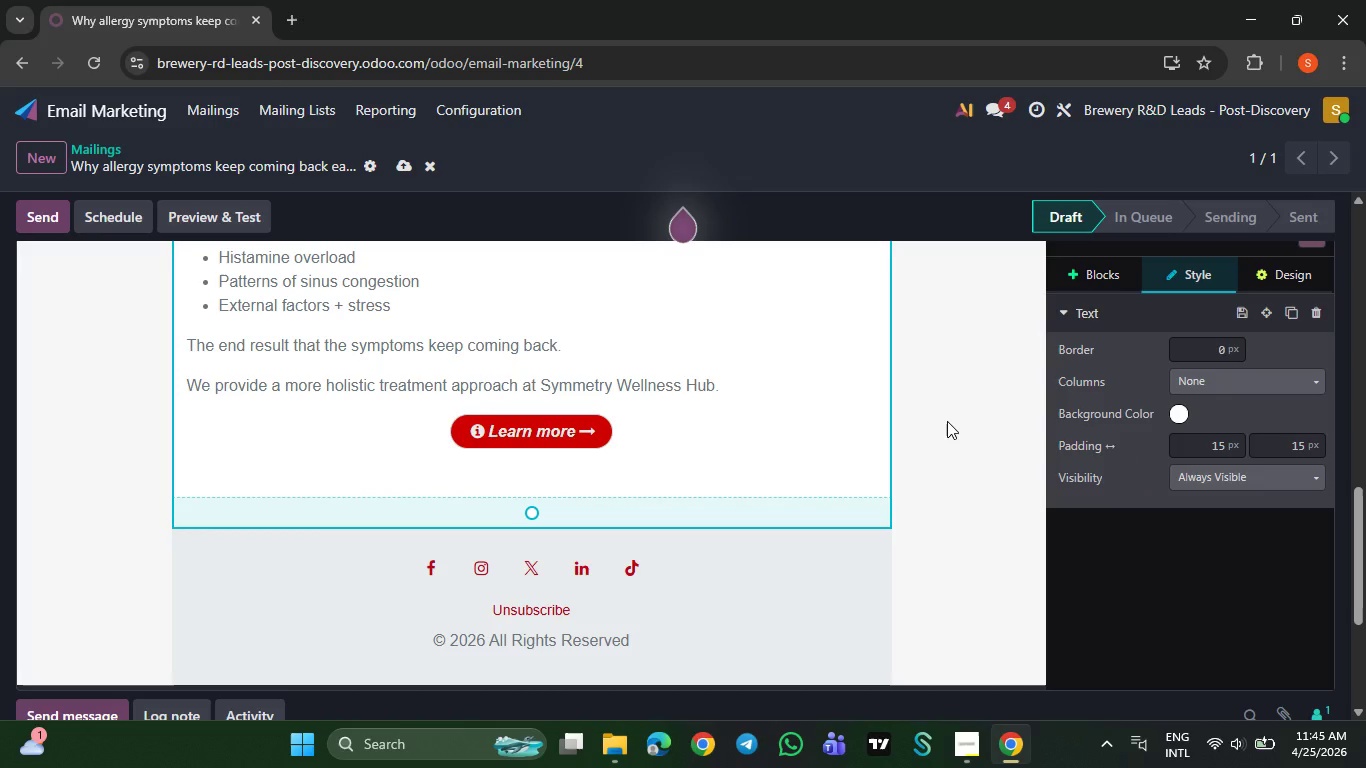 
wait(23.42)
 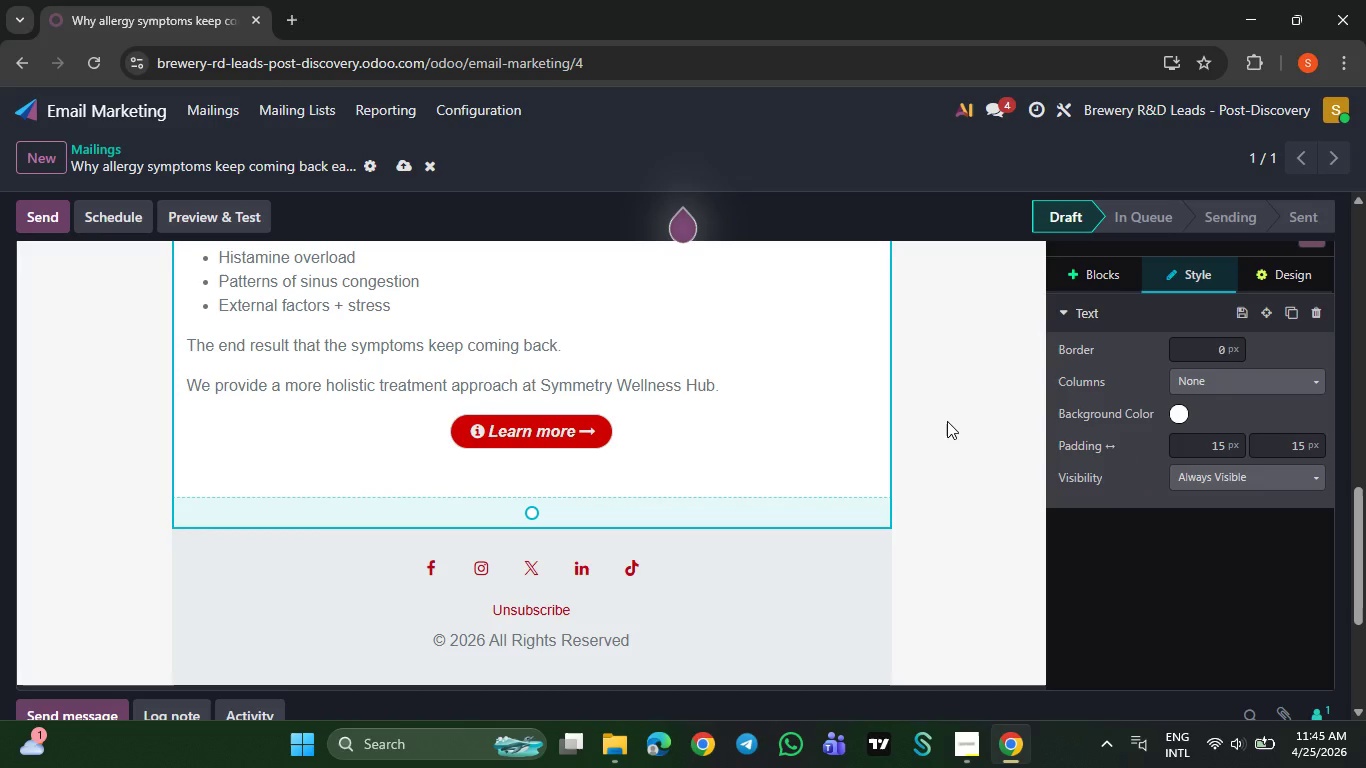 
double_click([660, 392])
 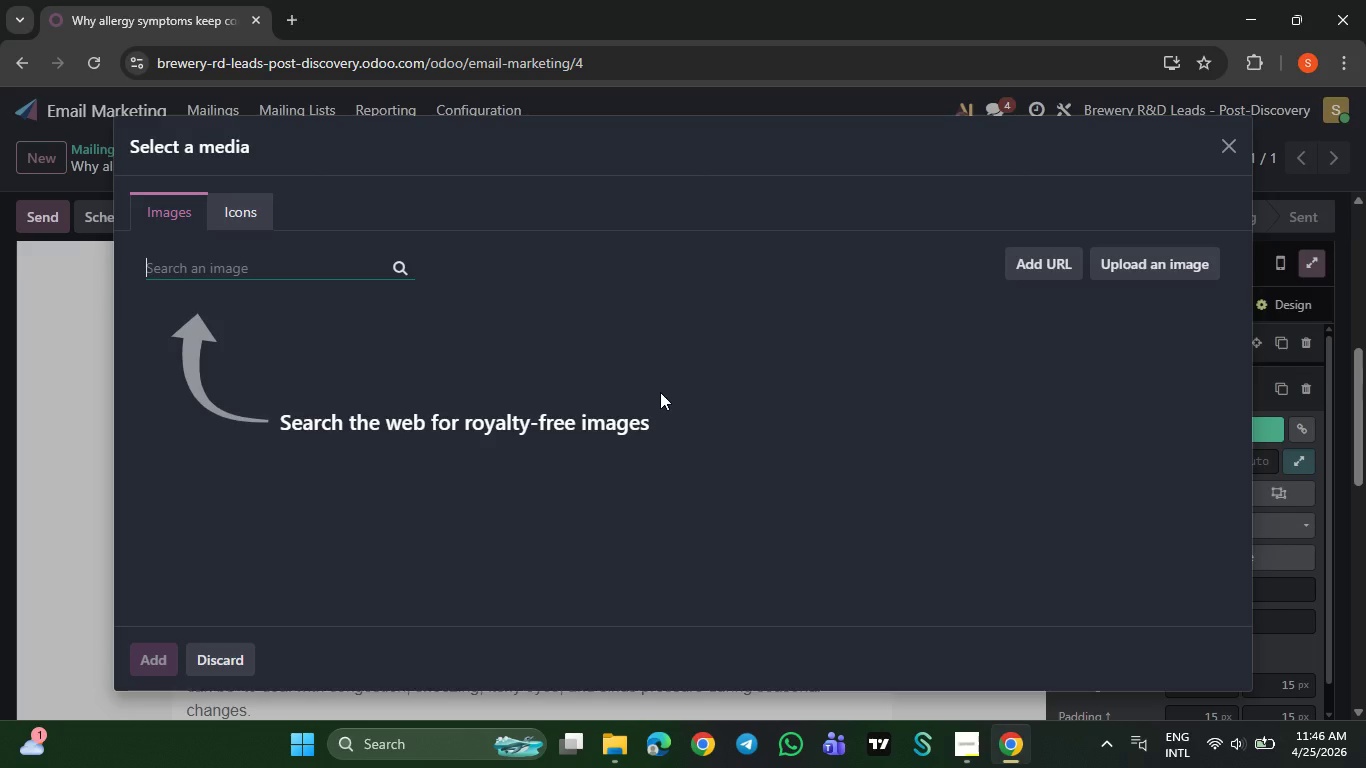 
wait(44.45)
 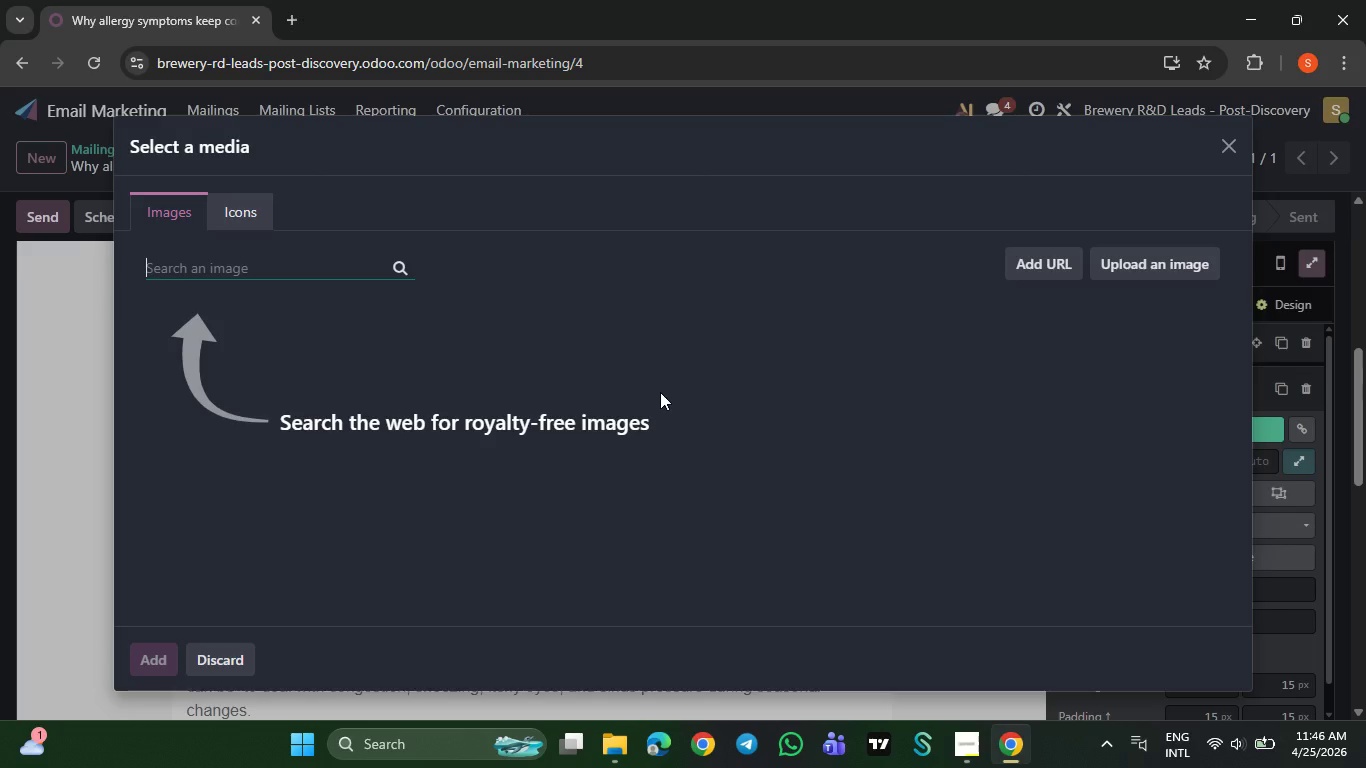 
type(Sprig floer)
key(Backspace)
key(Backspace)
type(wers pollen woman snezzing)
 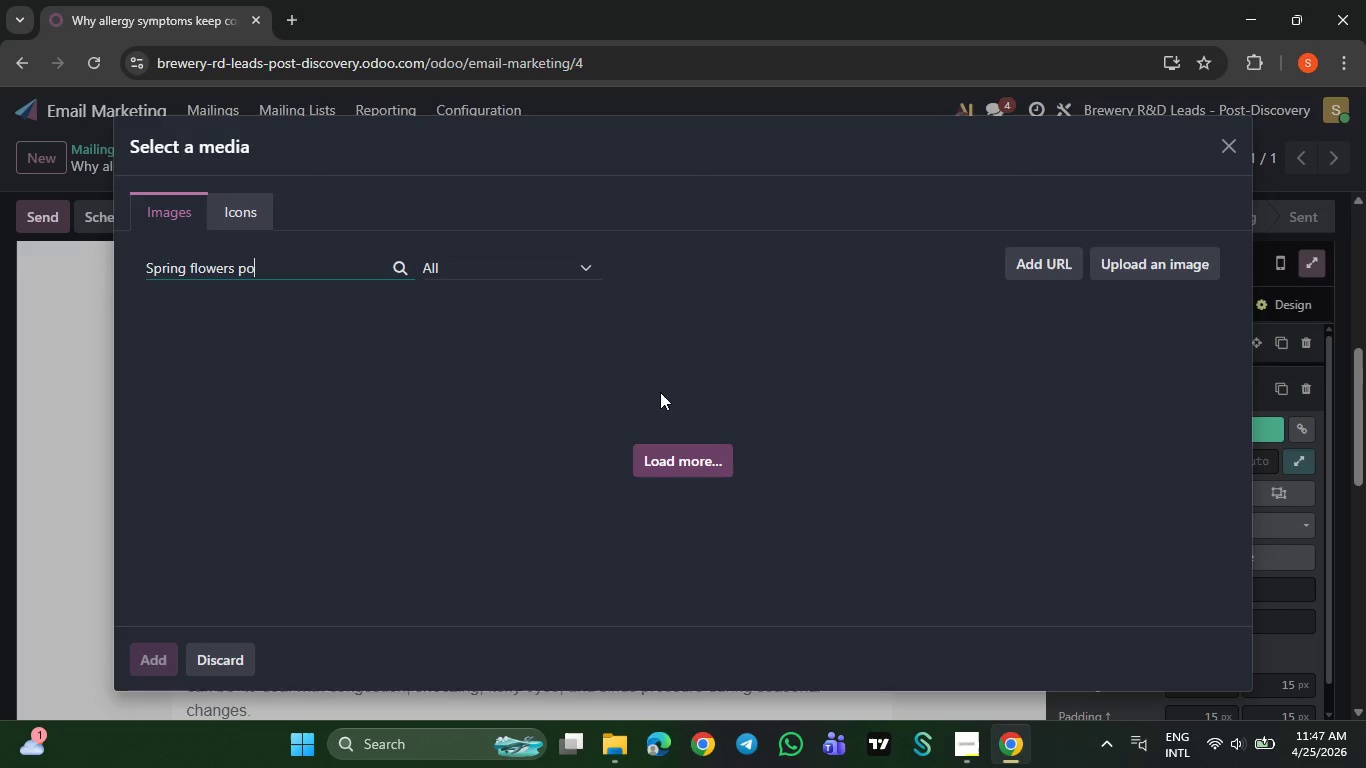 
wait(27.81)
 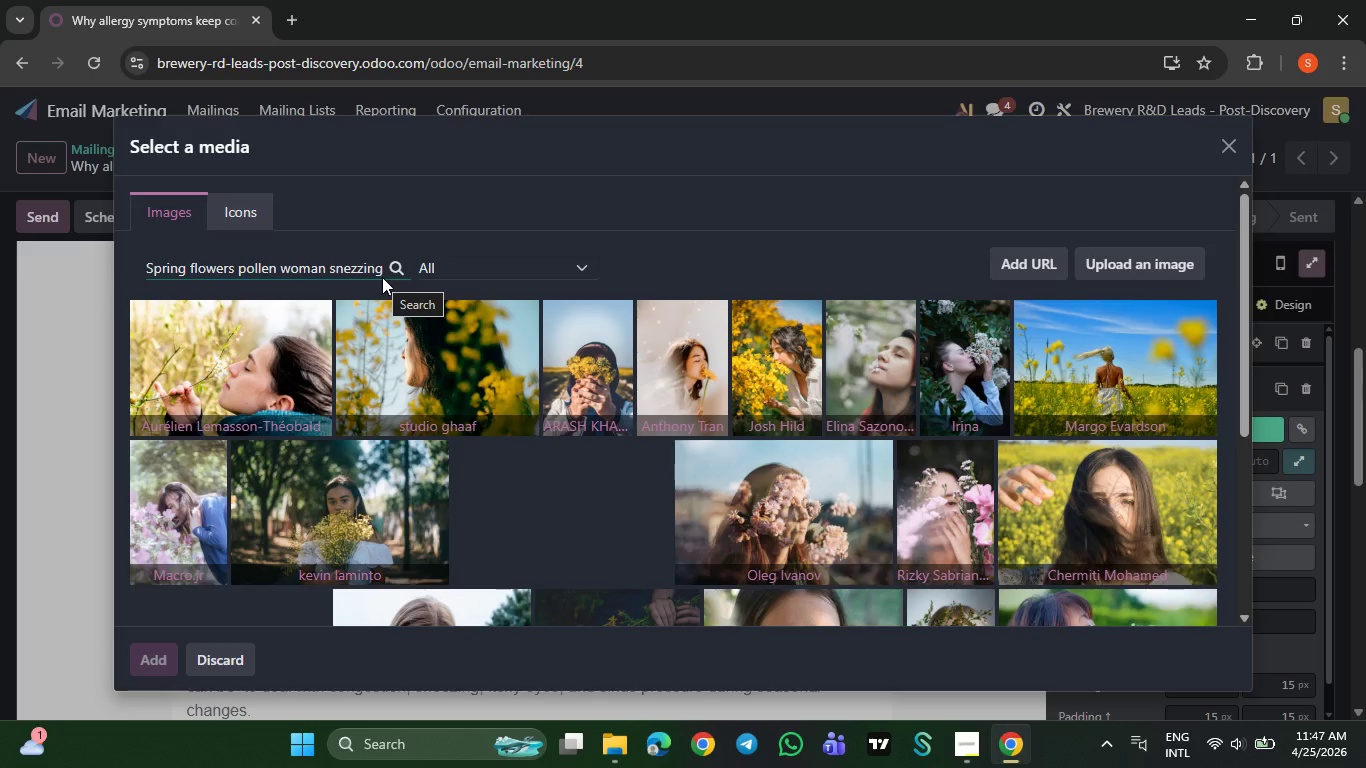 
left_click([208, 351])
 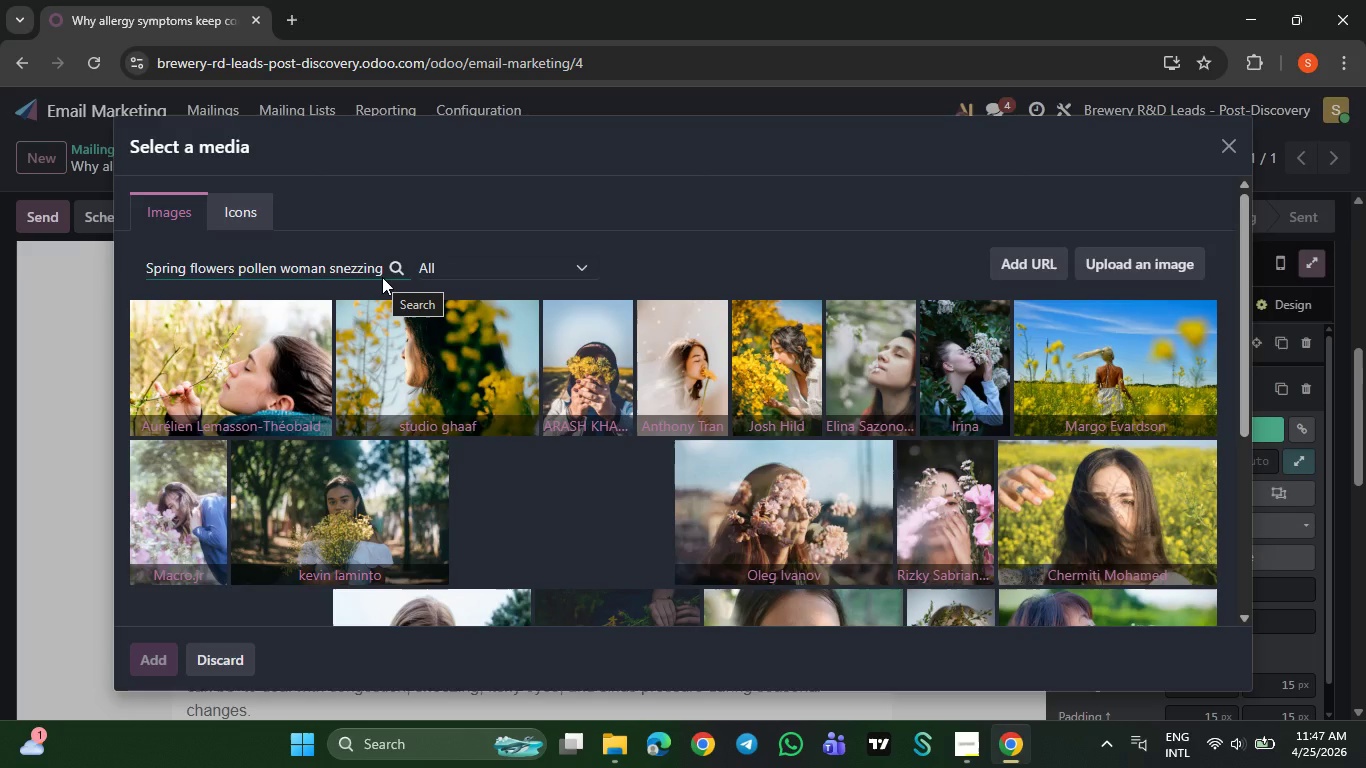 
wait(20.89)
 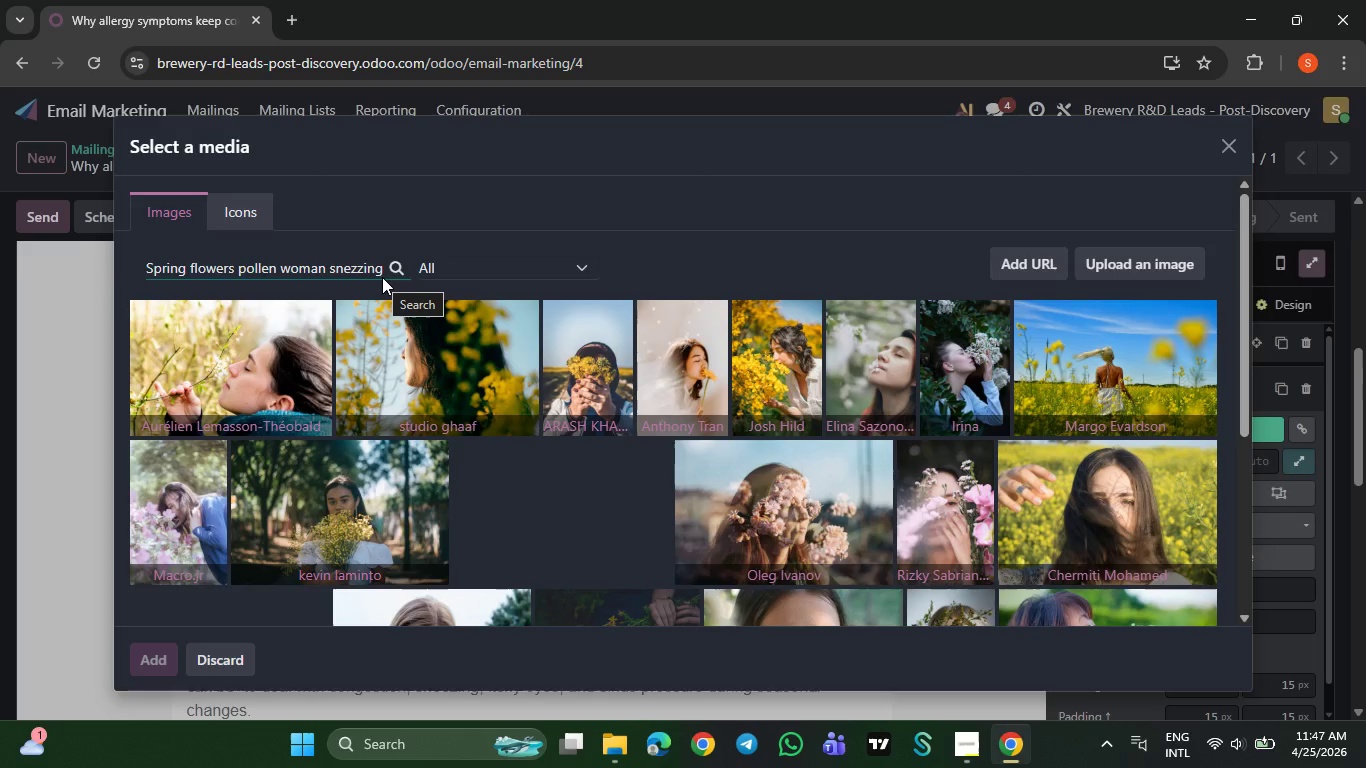 
left_click([756, 453])
 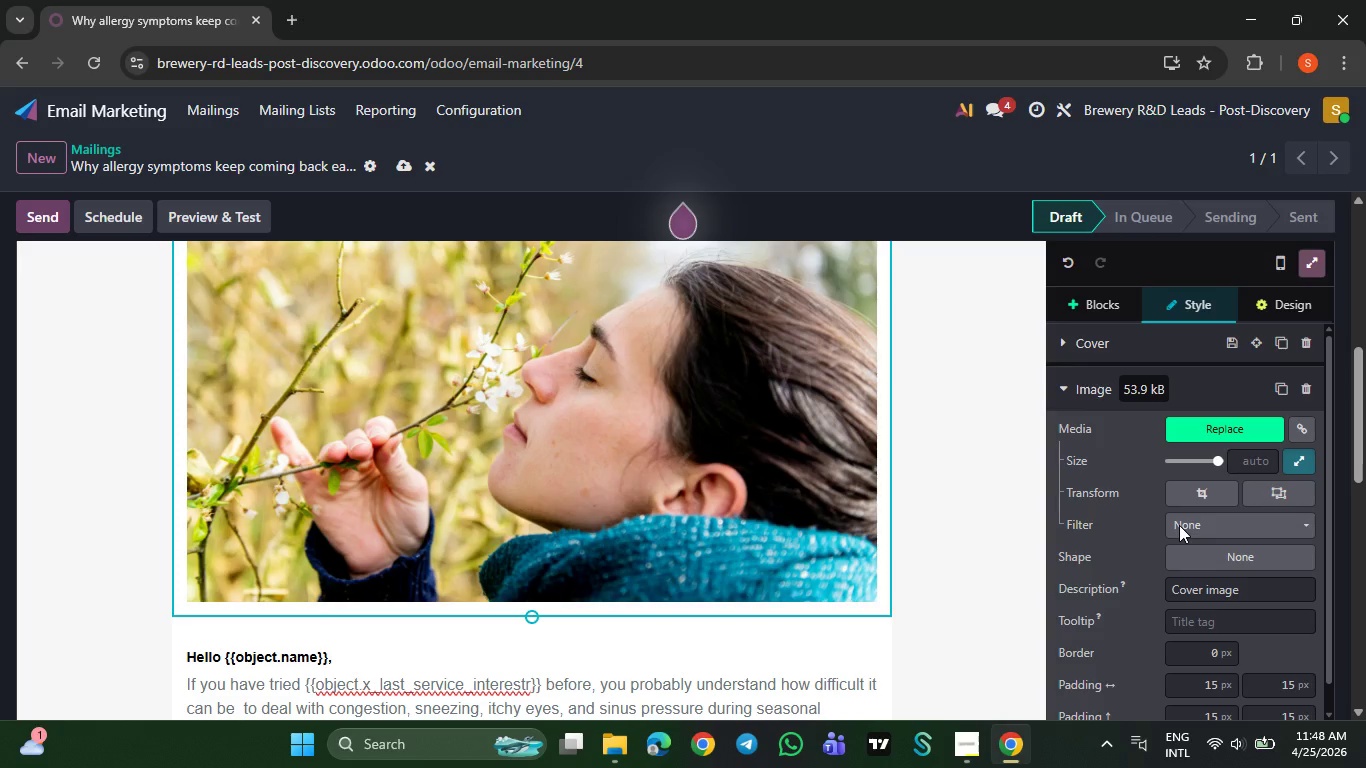 
wait(7.03)
 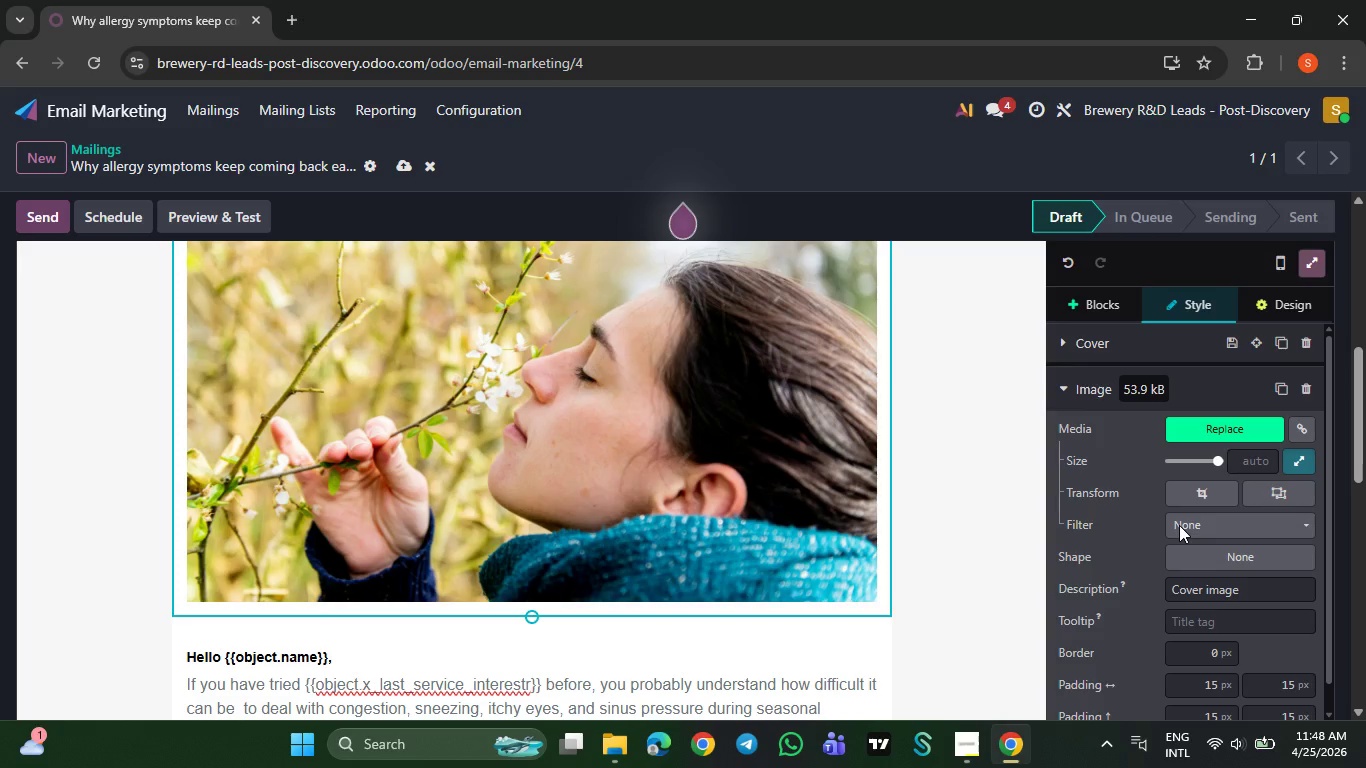 
left_click([1200, 492])
 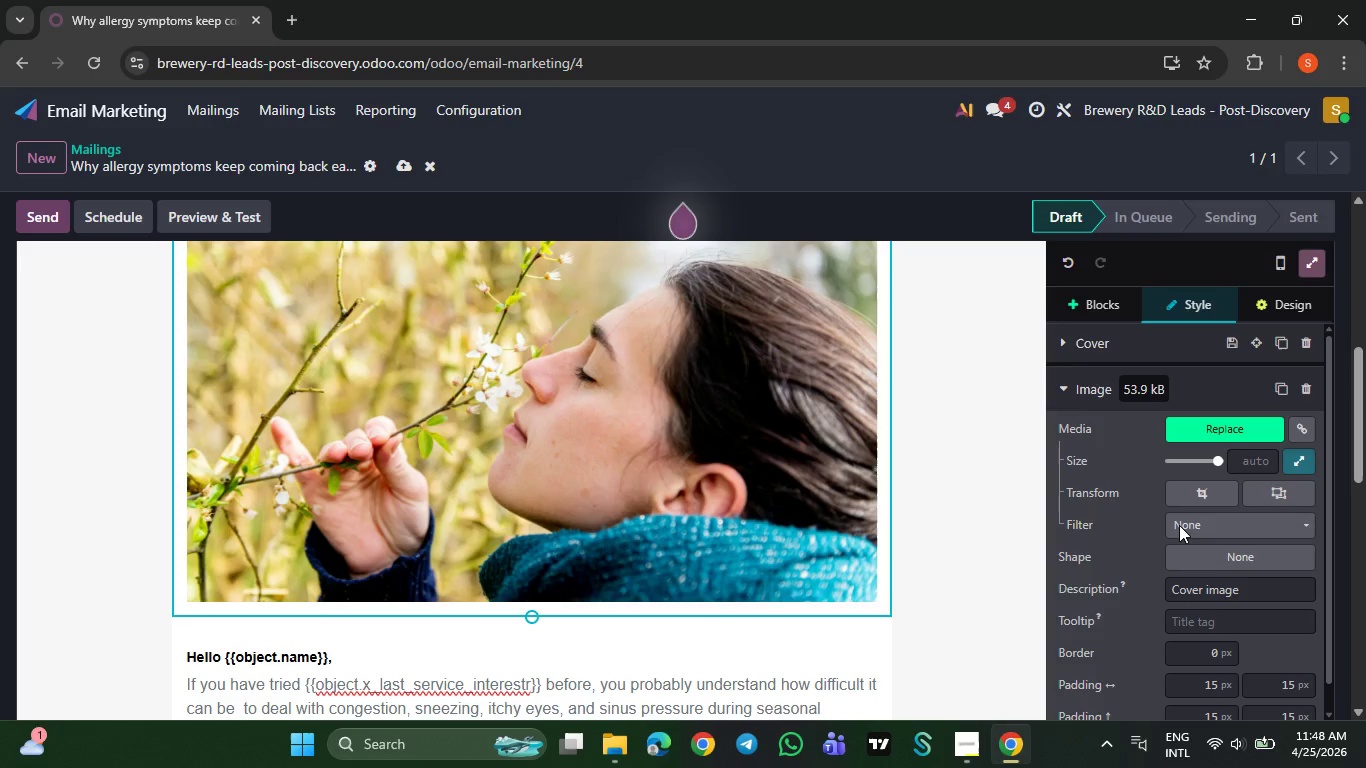 
wait(7.64)
 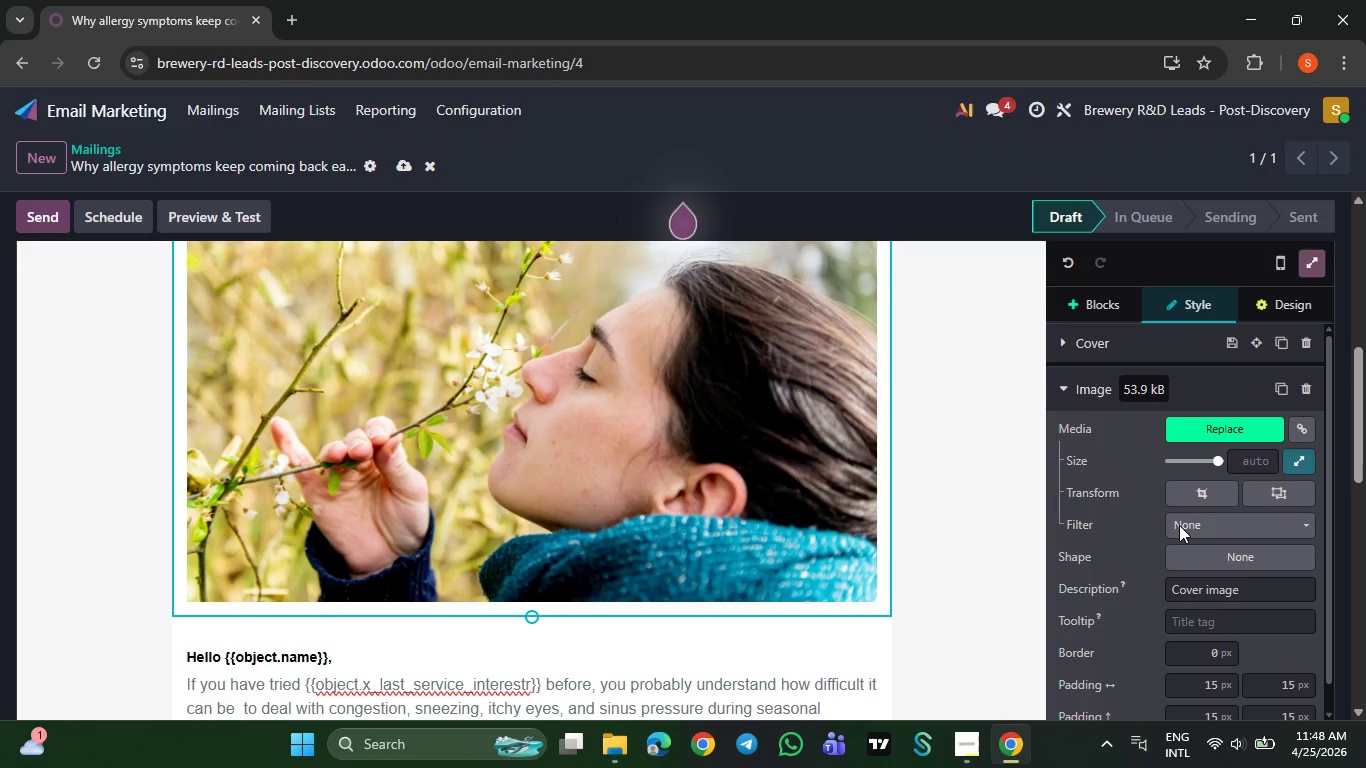 
left_click([266, 684])
 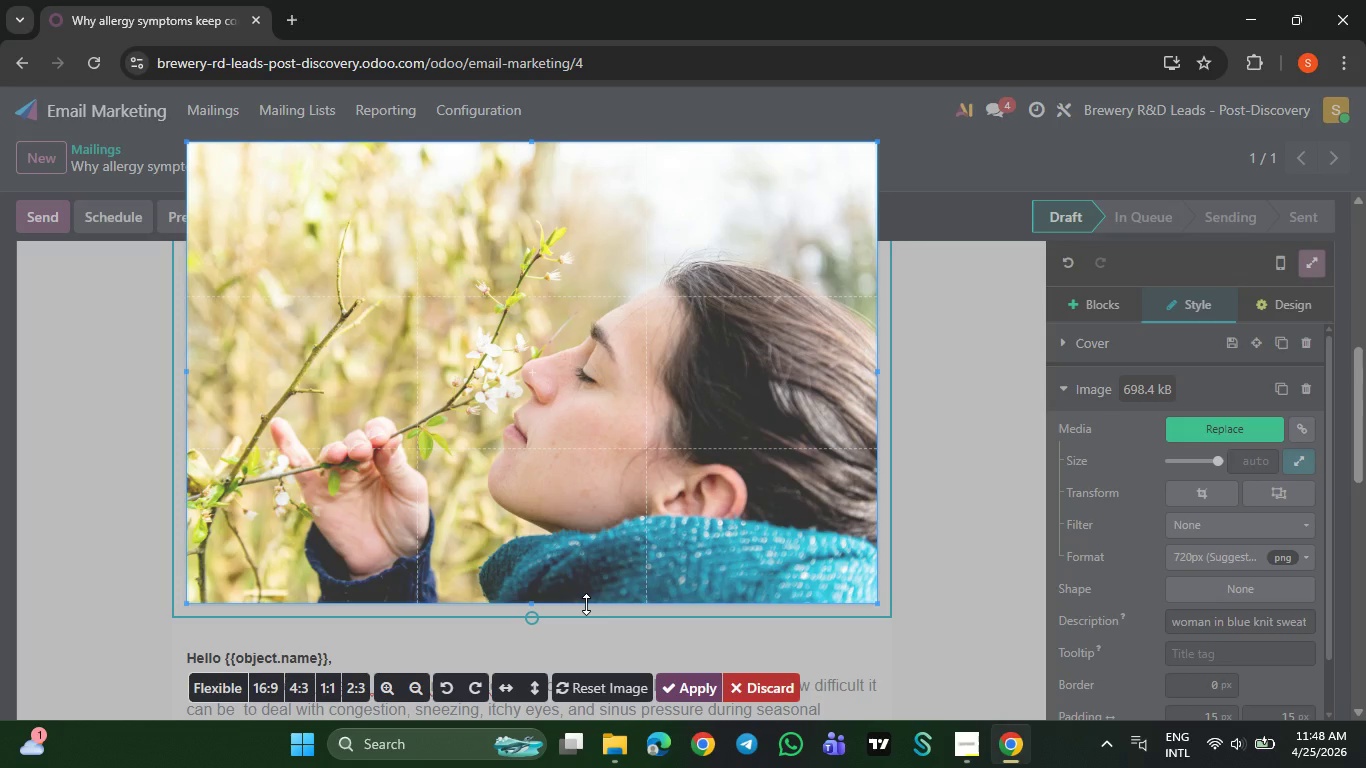 
left_click([690, 682])
 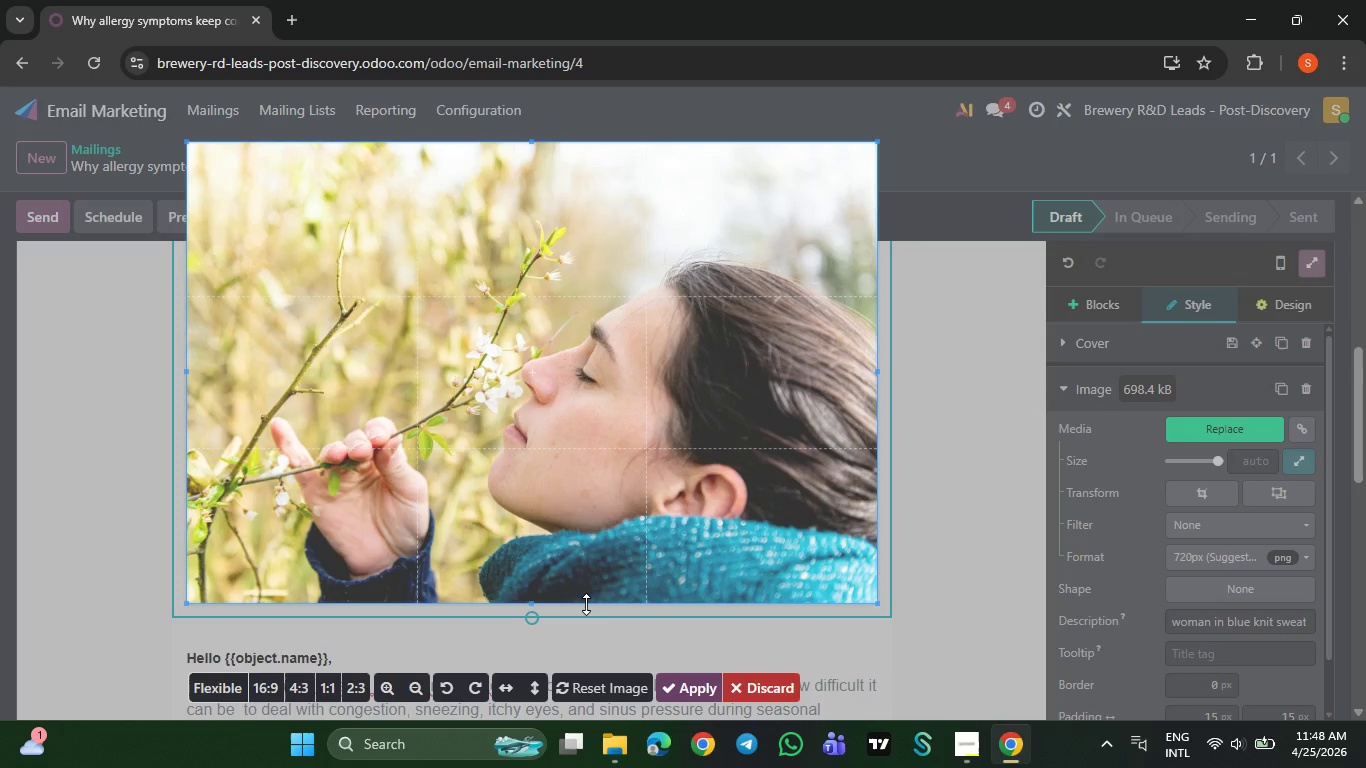 
left_click([954, 619])
 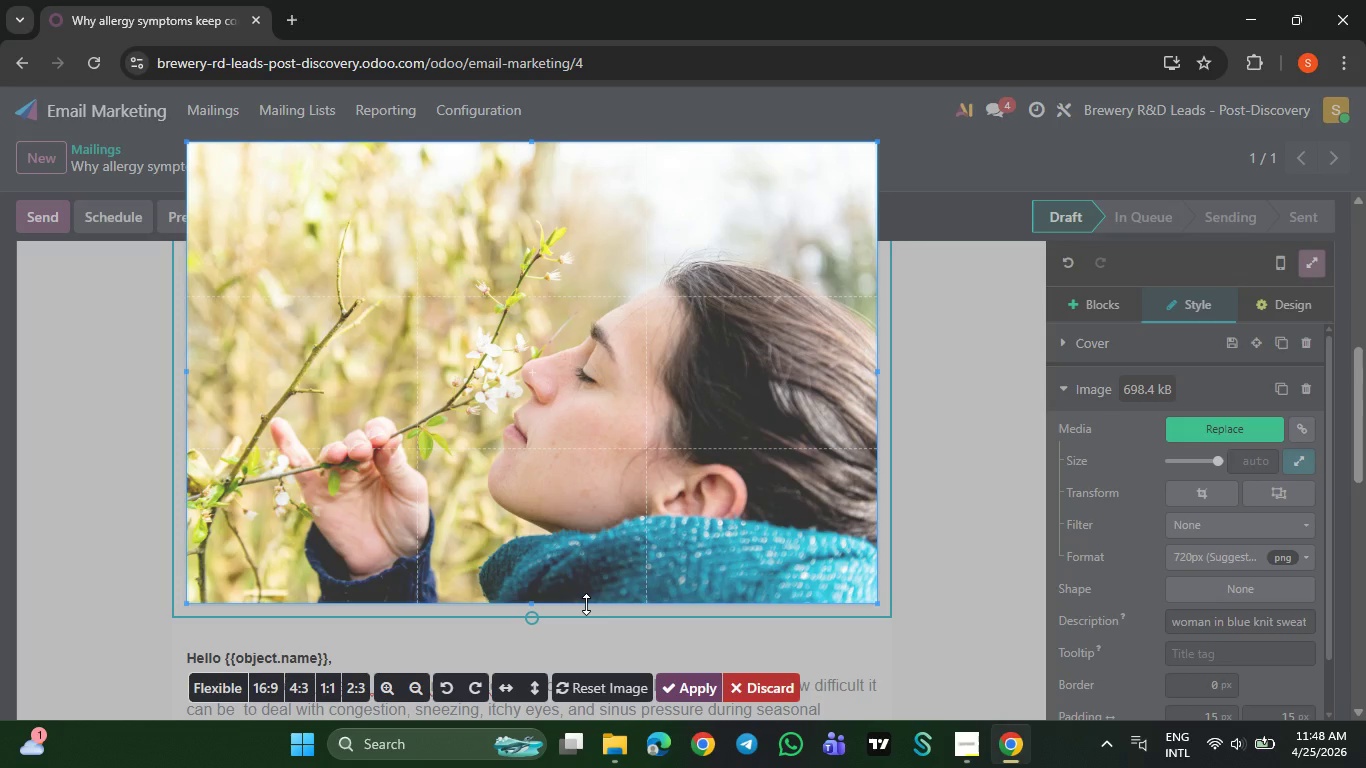 
wait(8.09)
 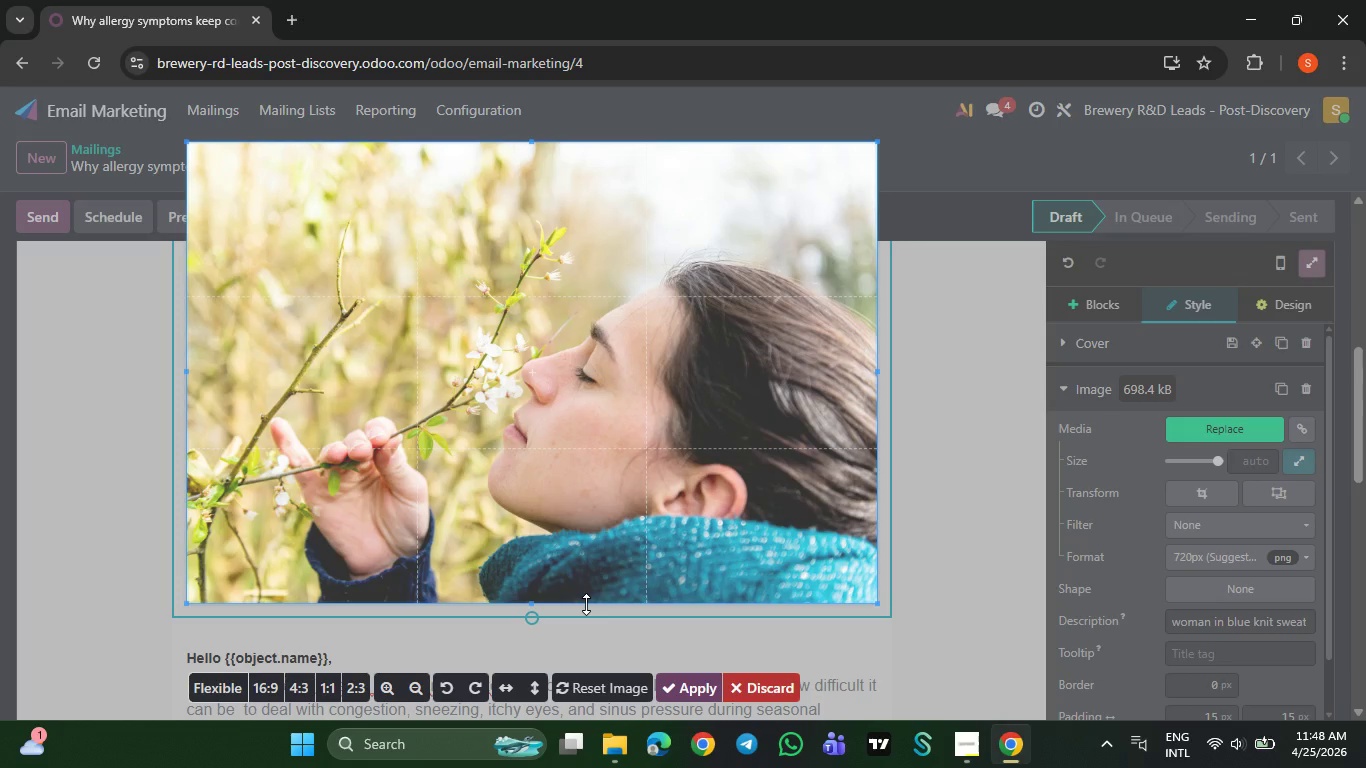 
left_click([427, 468])
 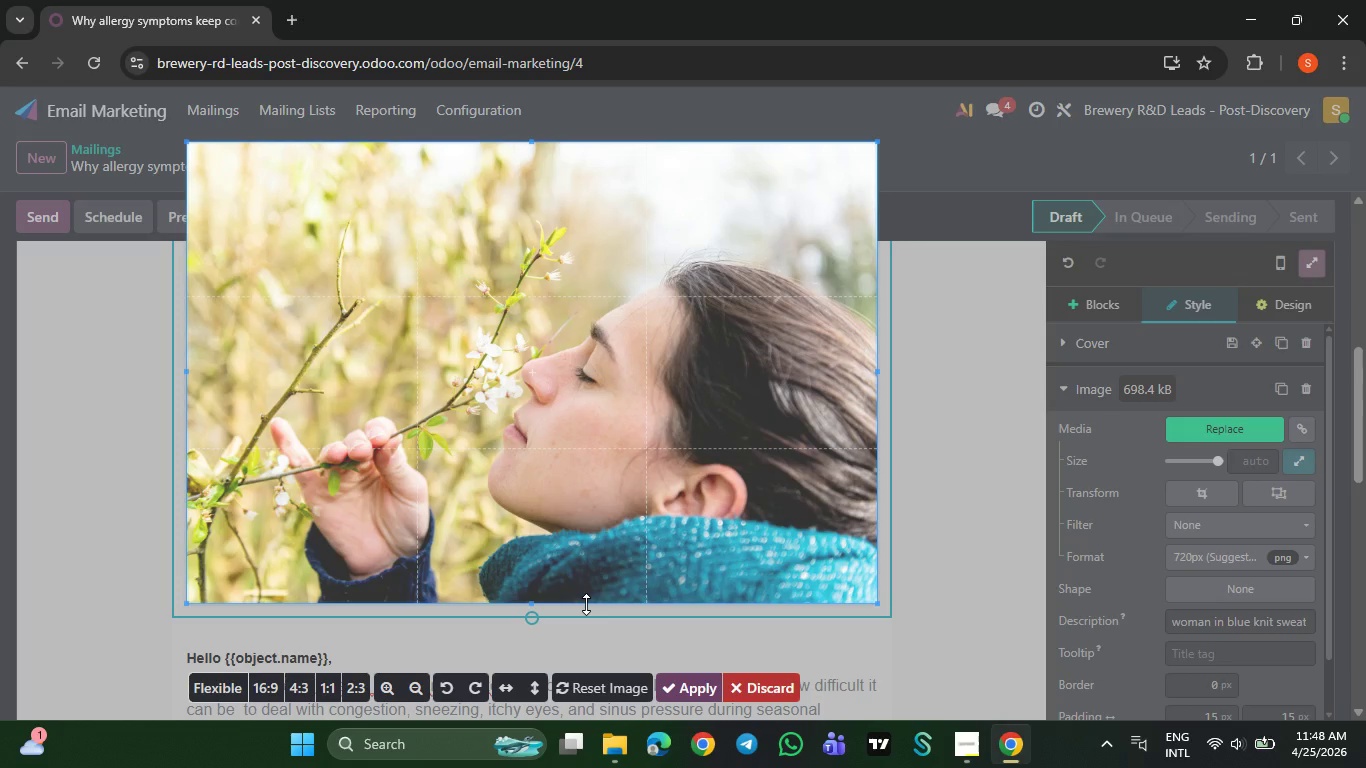 
left_click([378, 473])
 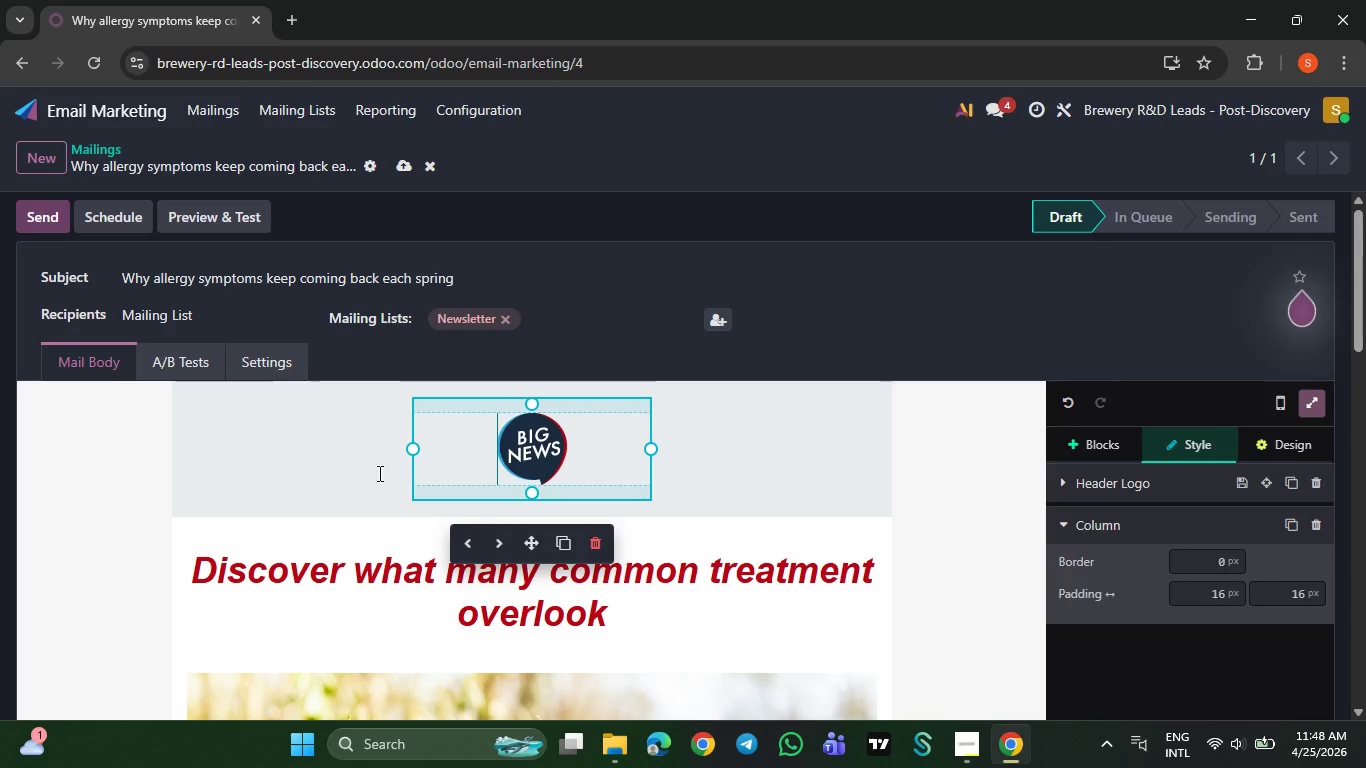 
left_click([581, 553])
 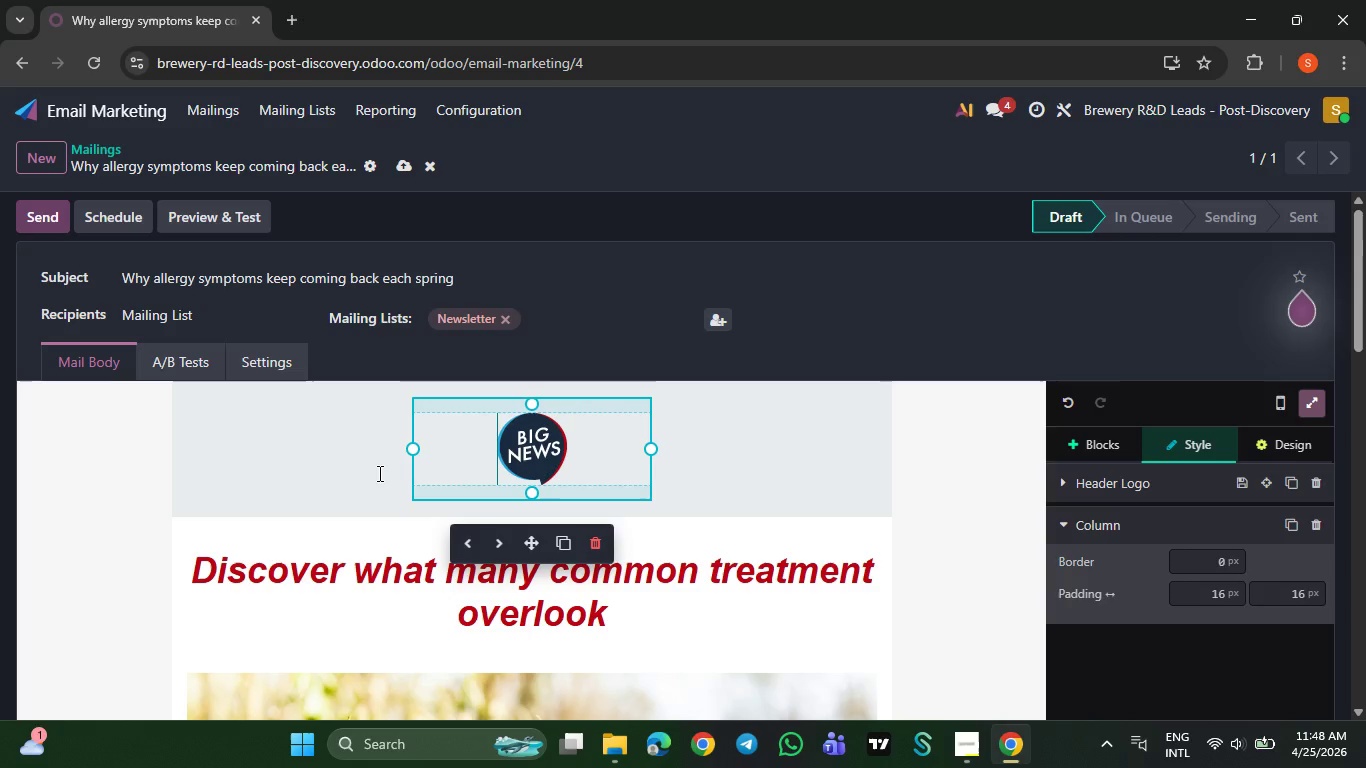 
left_click([954, 598])
 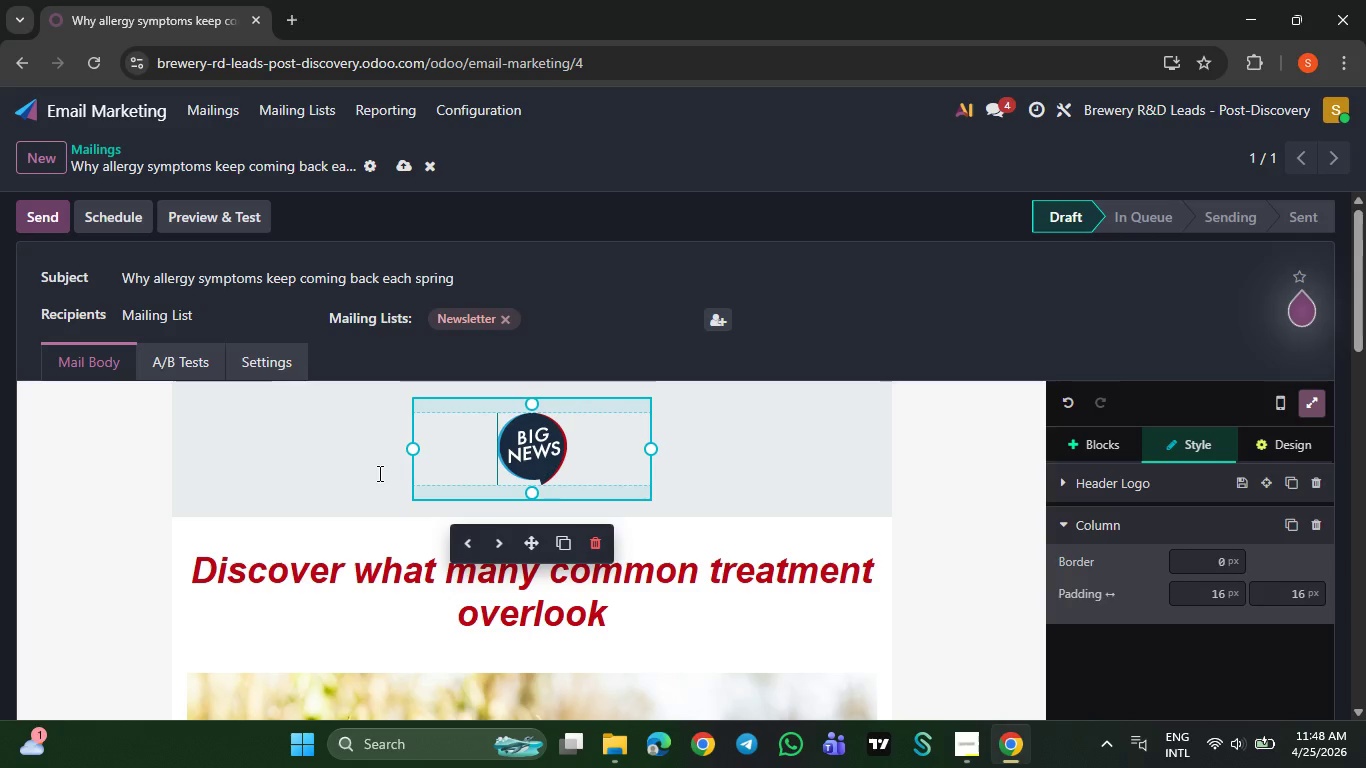 
wait(6.73)
 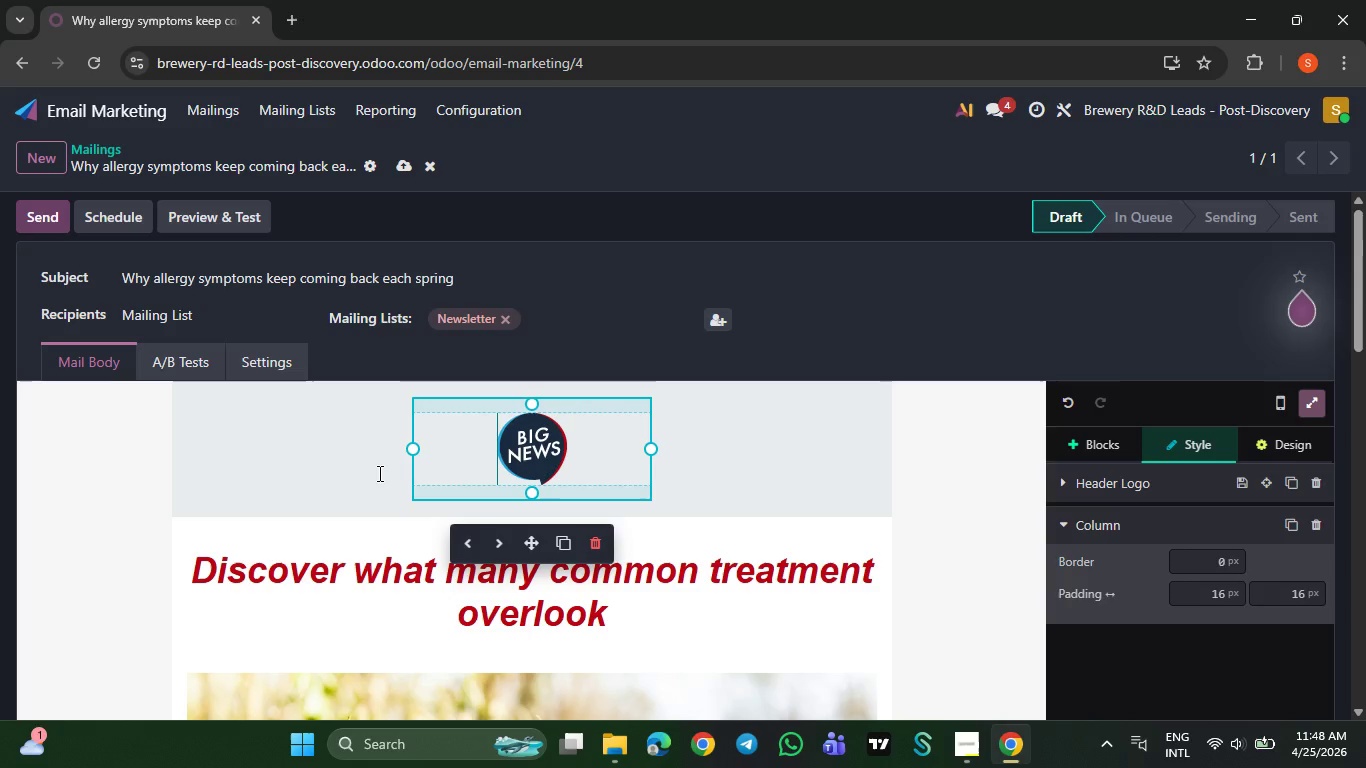 
left_click([402, 162])
 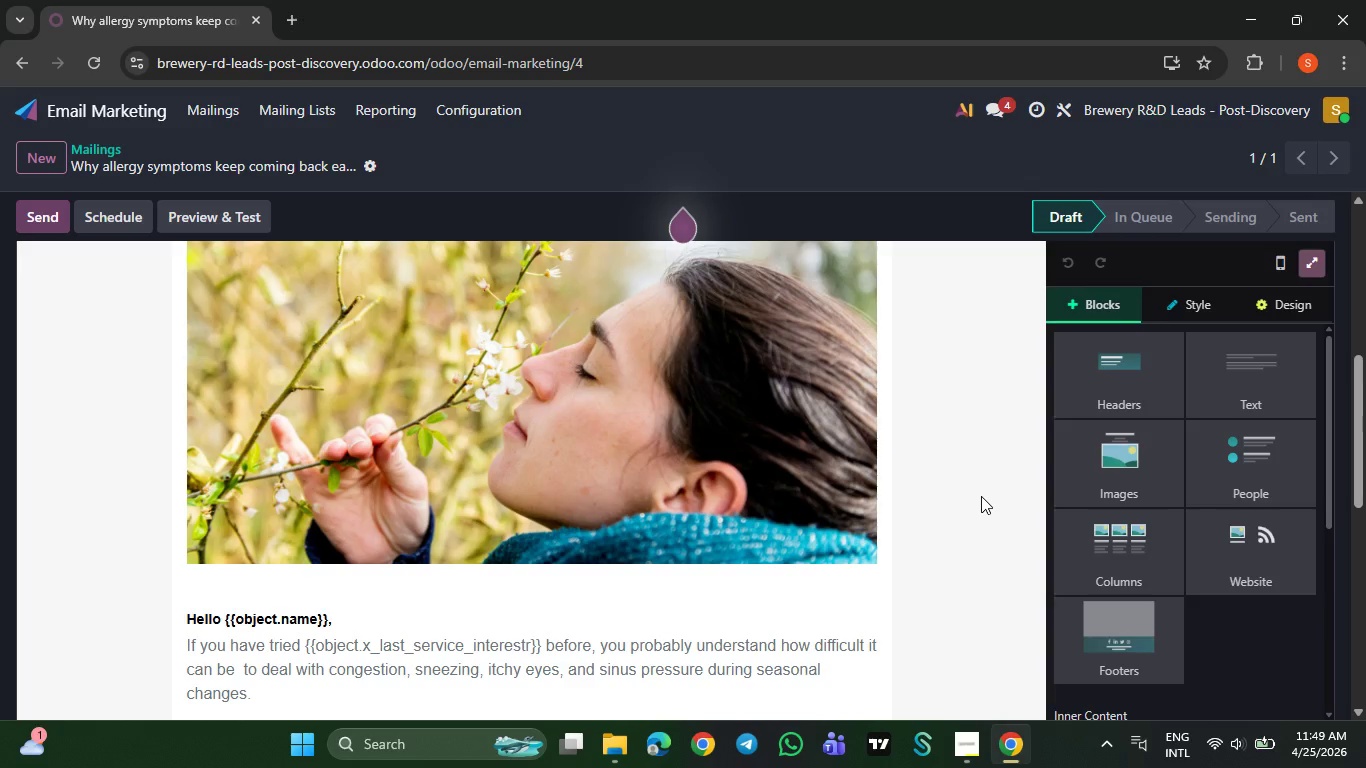 
wait(30.55)
 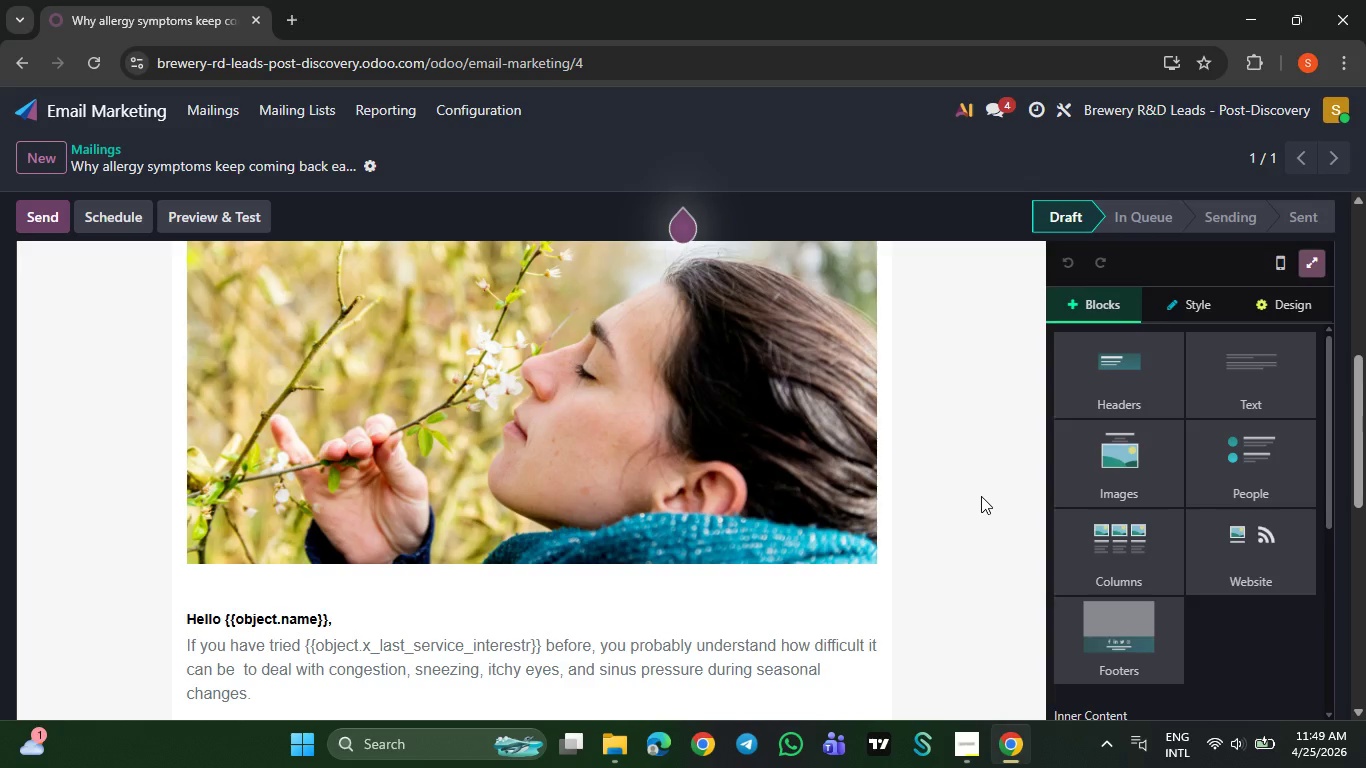 
left_click([564, 656])
 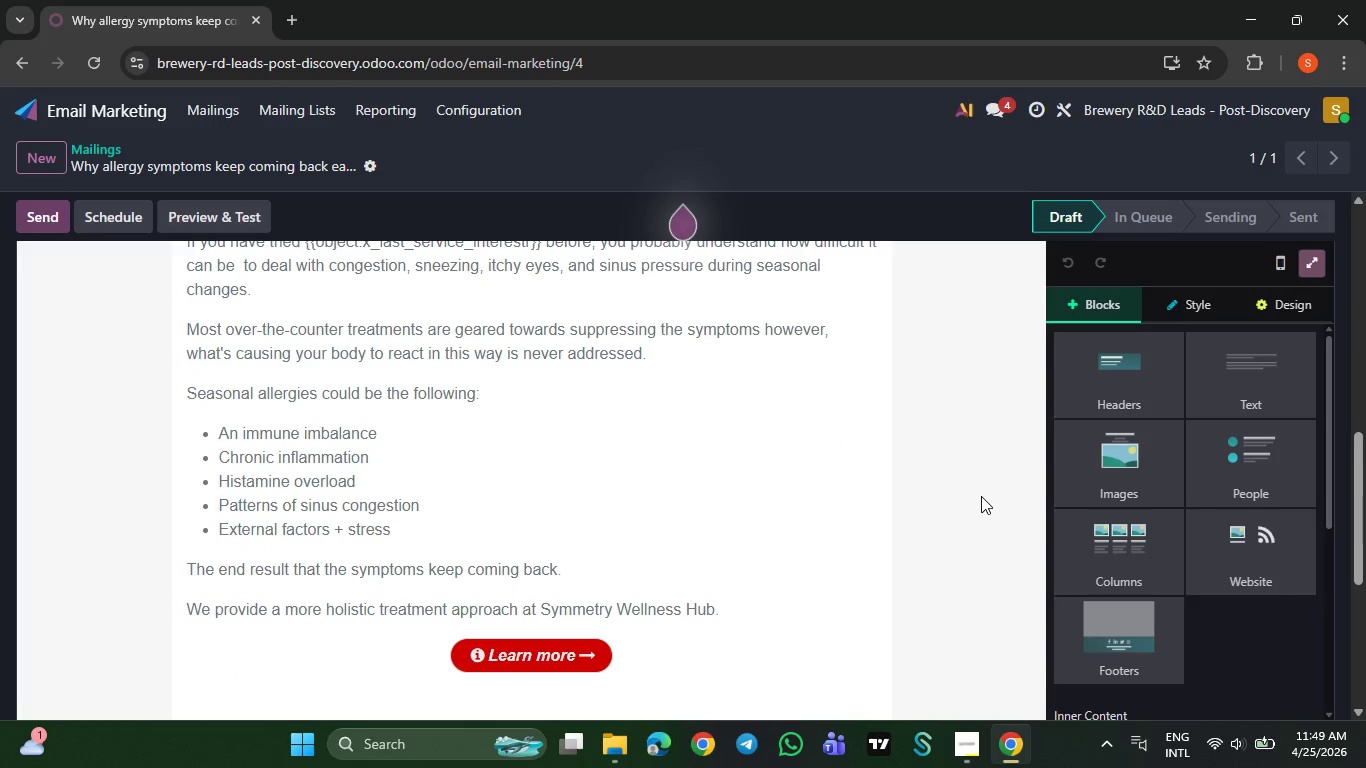 
left_click([840, 676])
 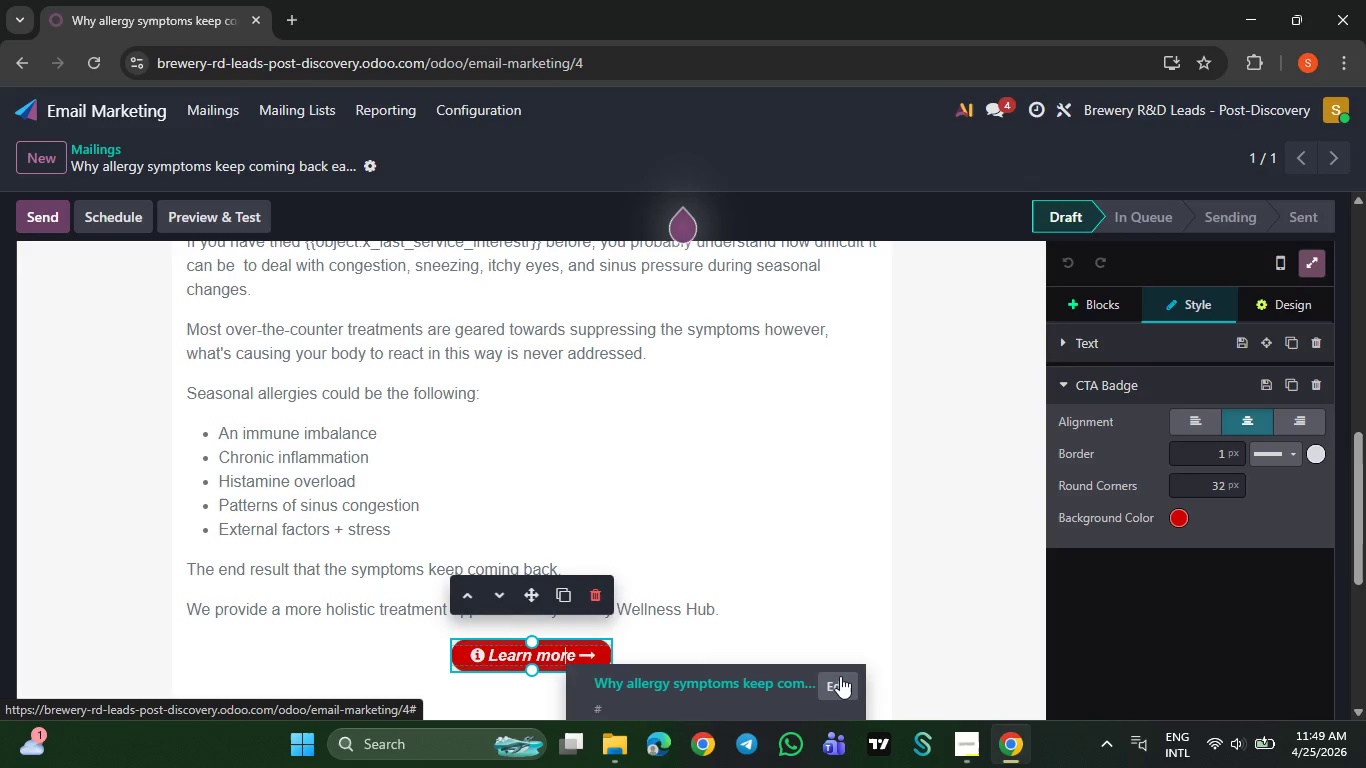 
left_click([694, 692])
 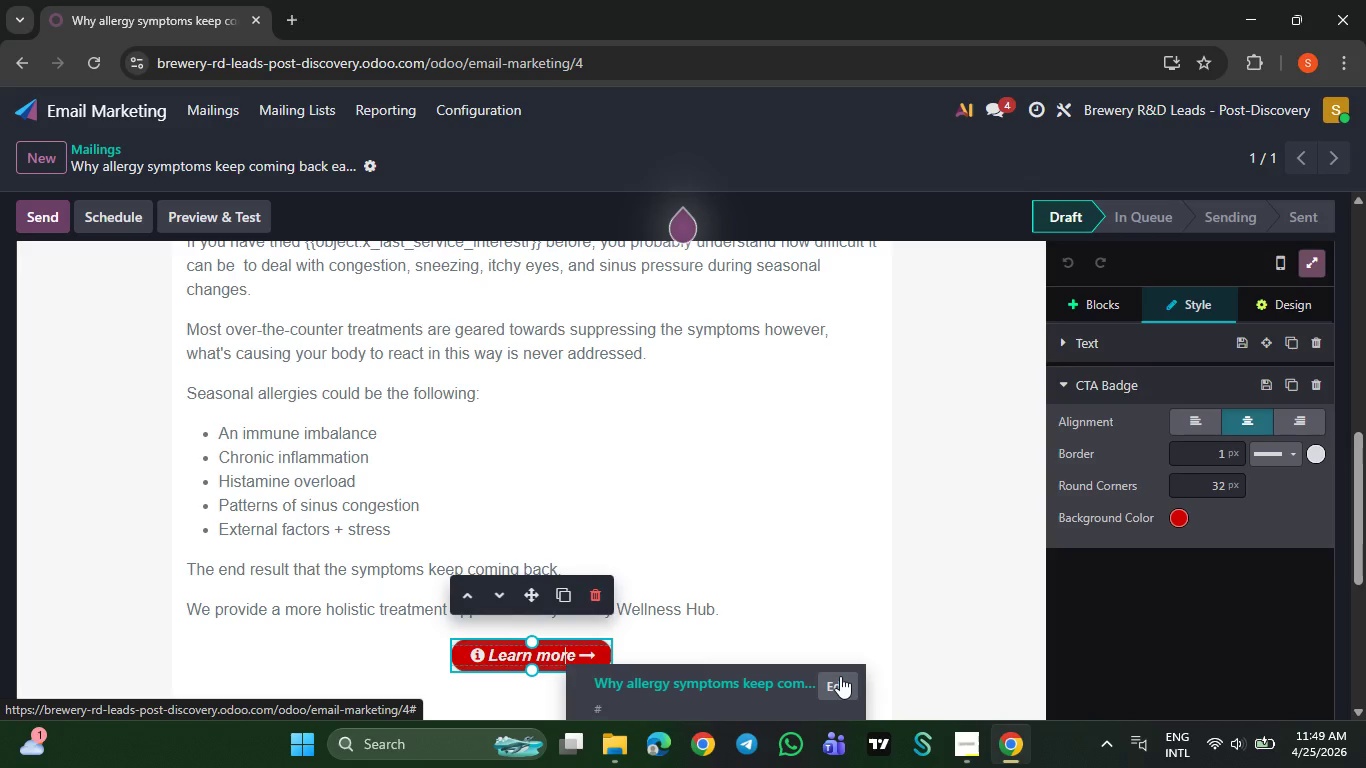 
key(Backspace)
type(as)
 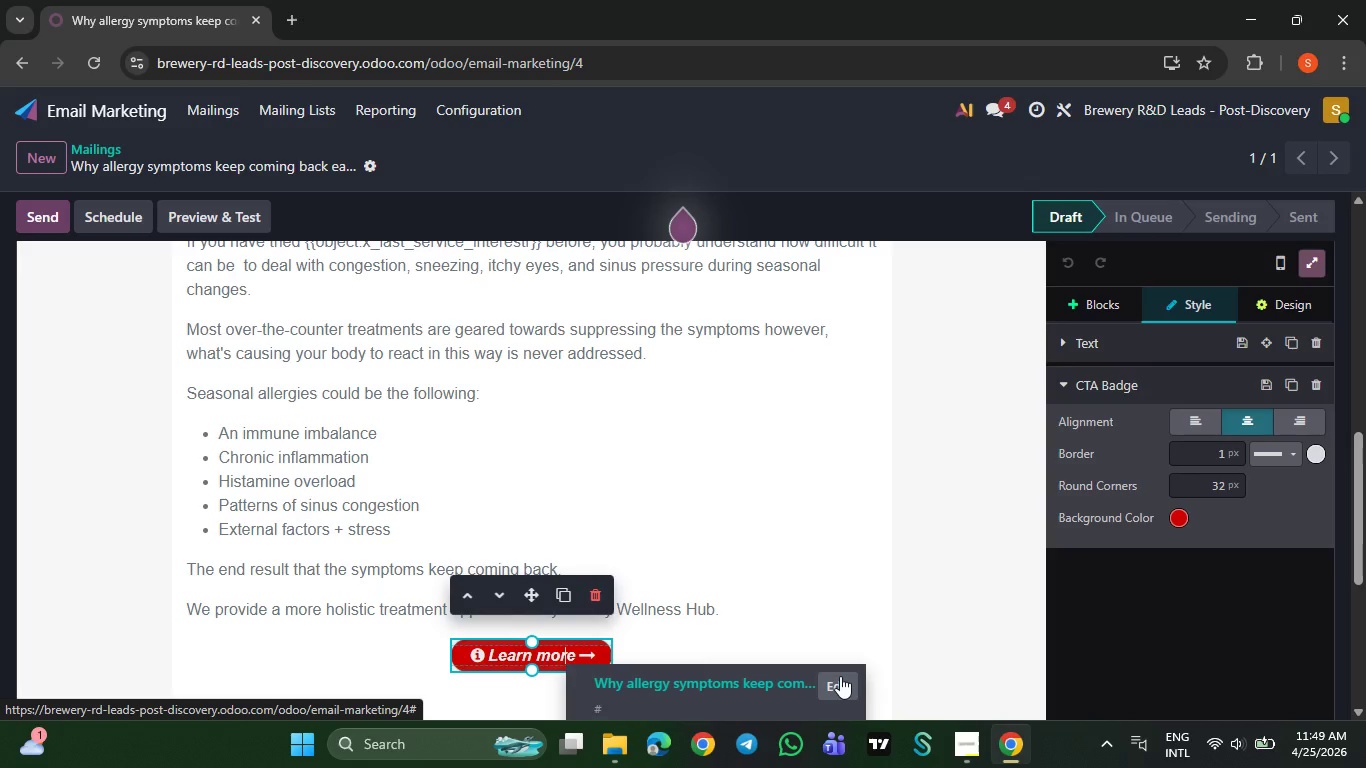 
key(Backspace)
key(Backspace)
type(https://symmetrywellness.com/workshop)
 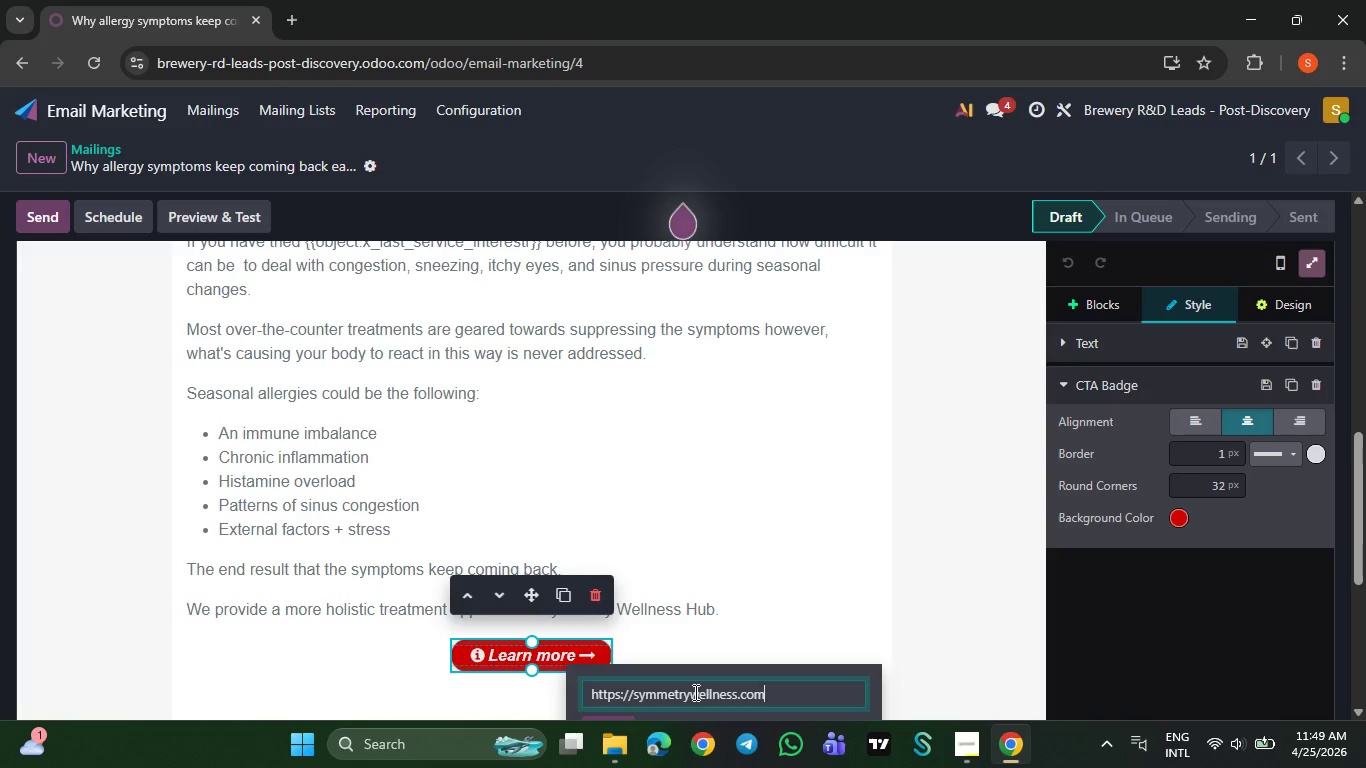 
left_click([703, 543])
 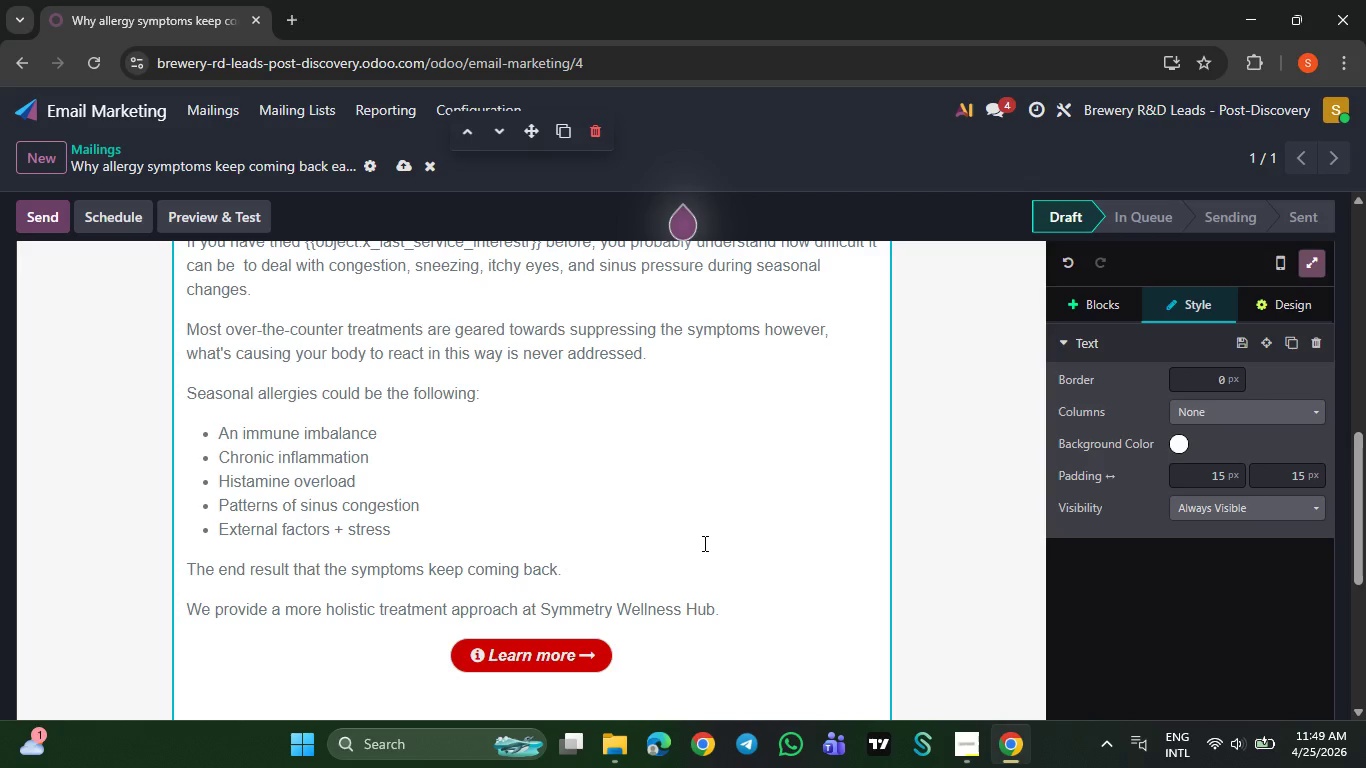 
wait(9.33)
 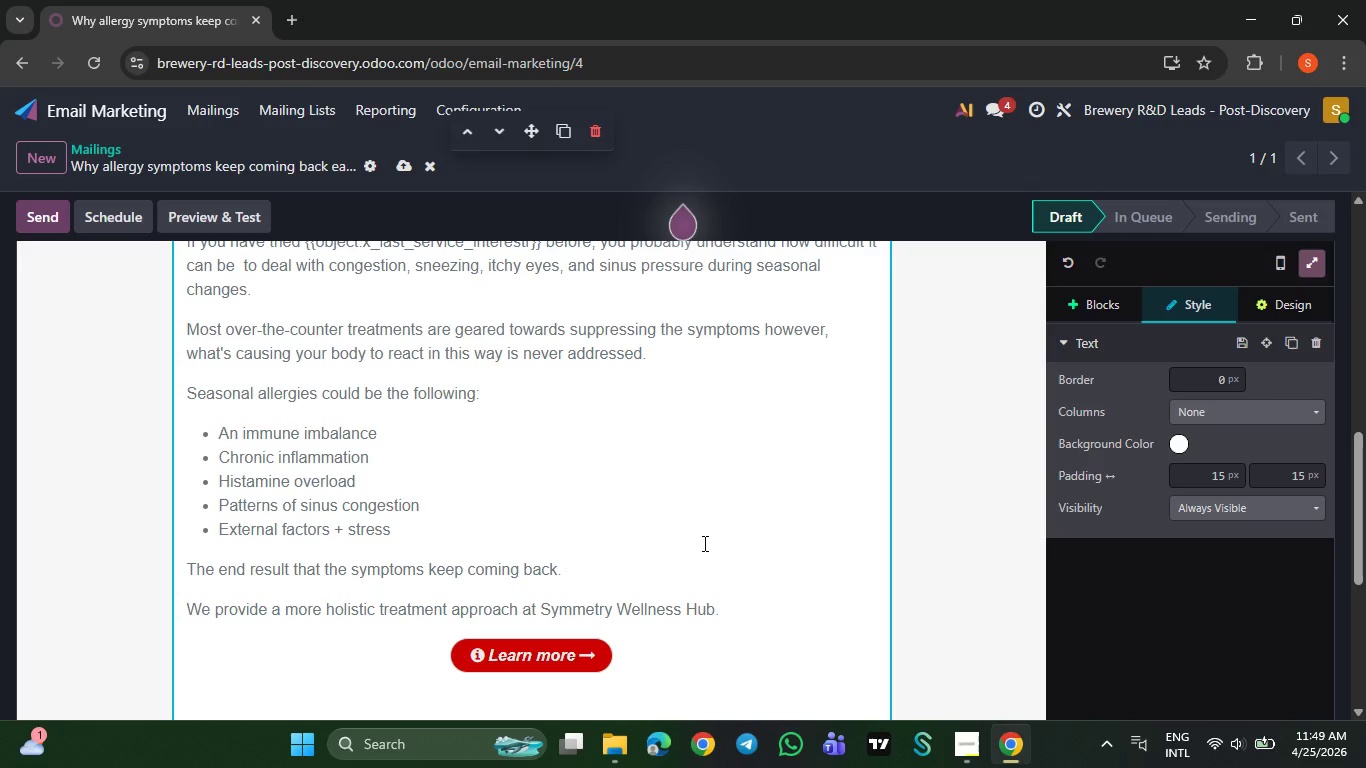 
left_click_drag(start_coordinate=[533, 540], to_coordinate=[534, 513])
 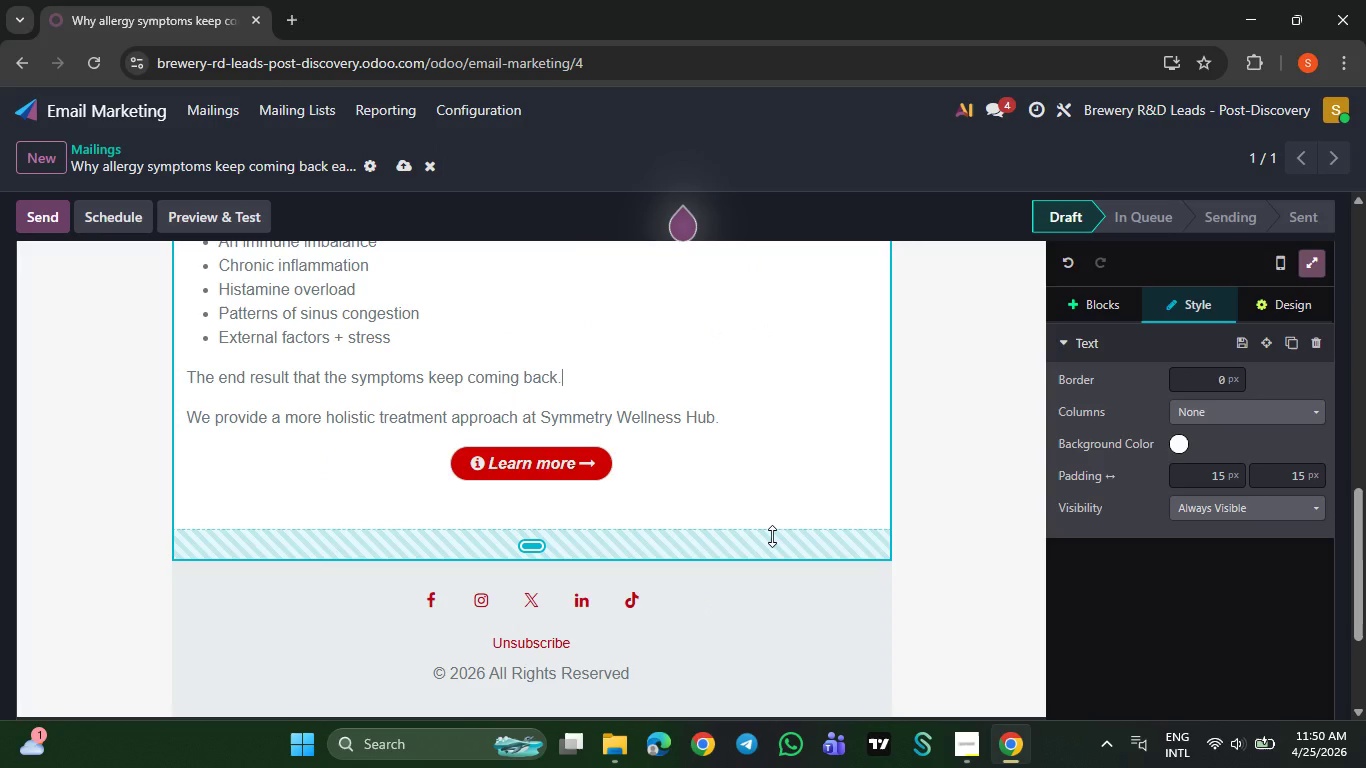 
left_click([923, 518])
 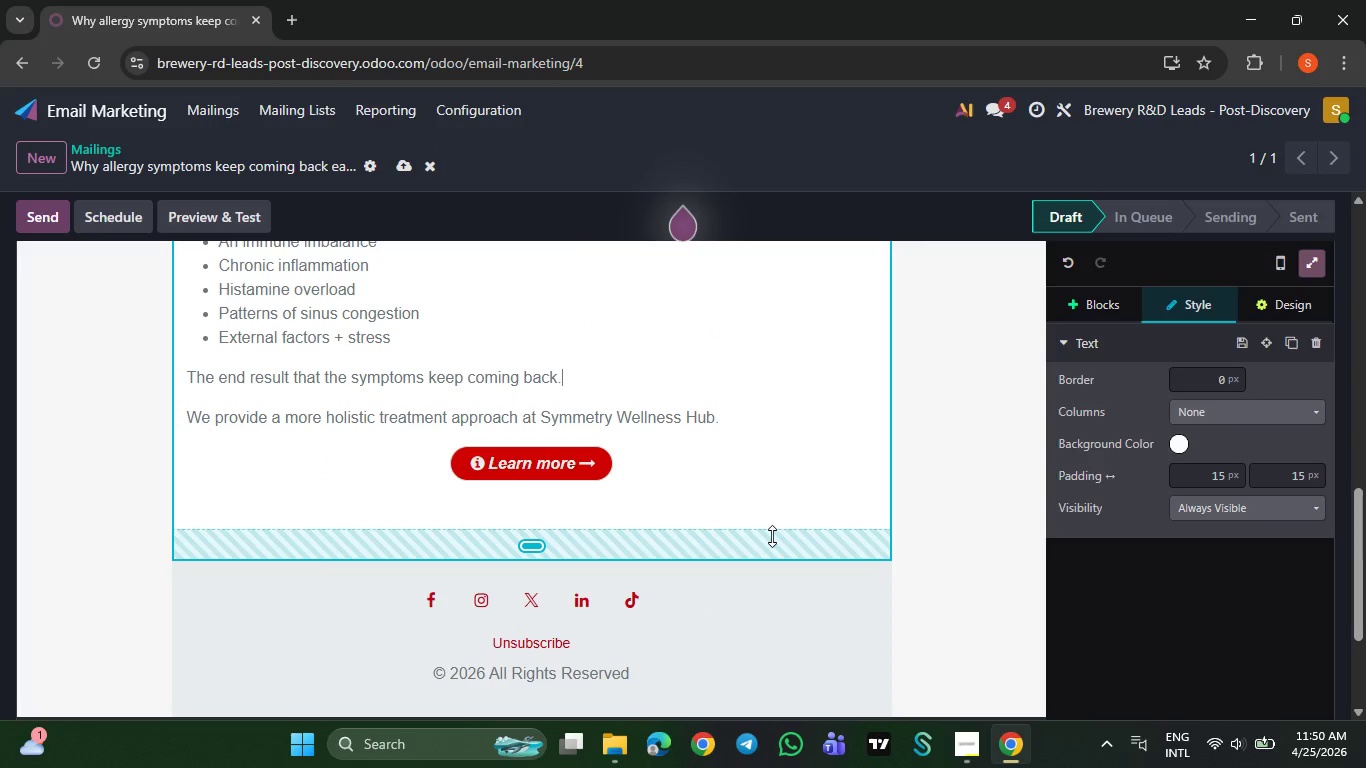 
wait(8.02)
 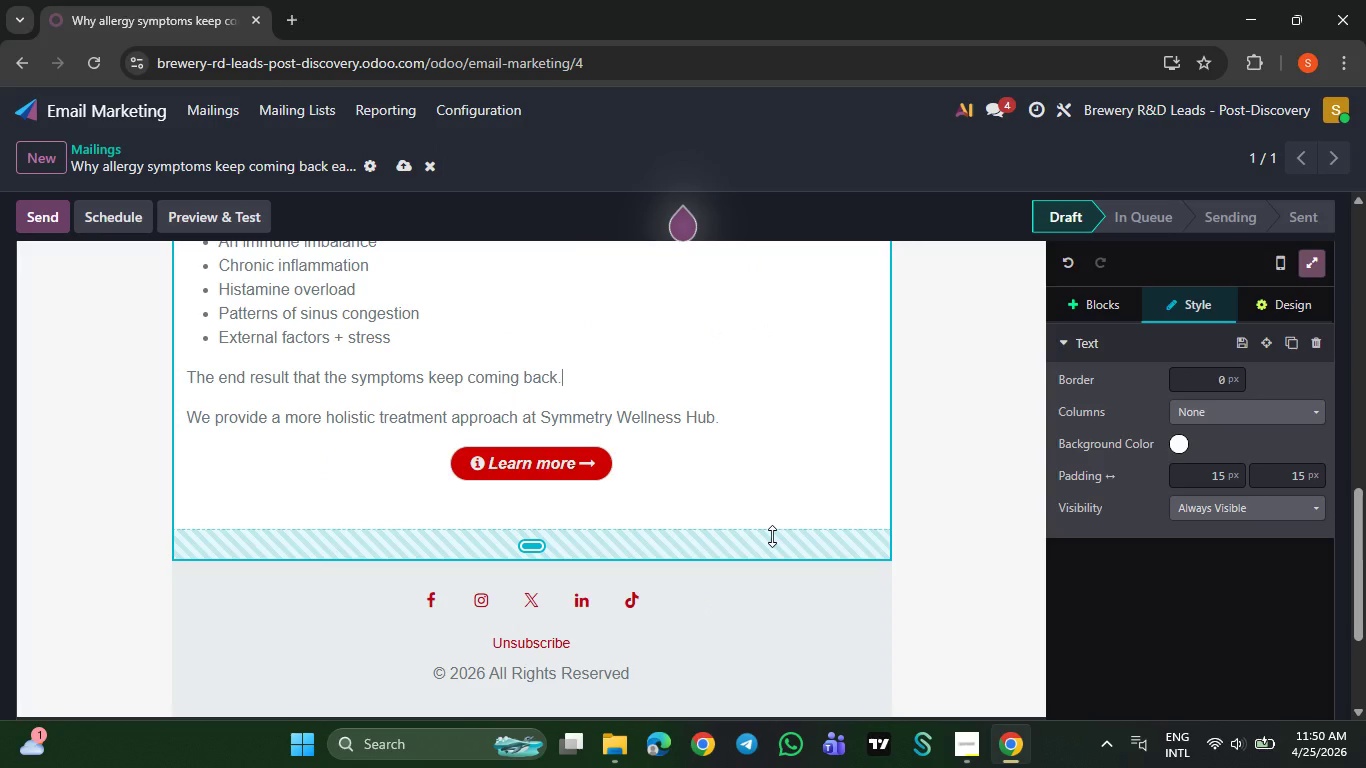 
left_click([401, 163])
 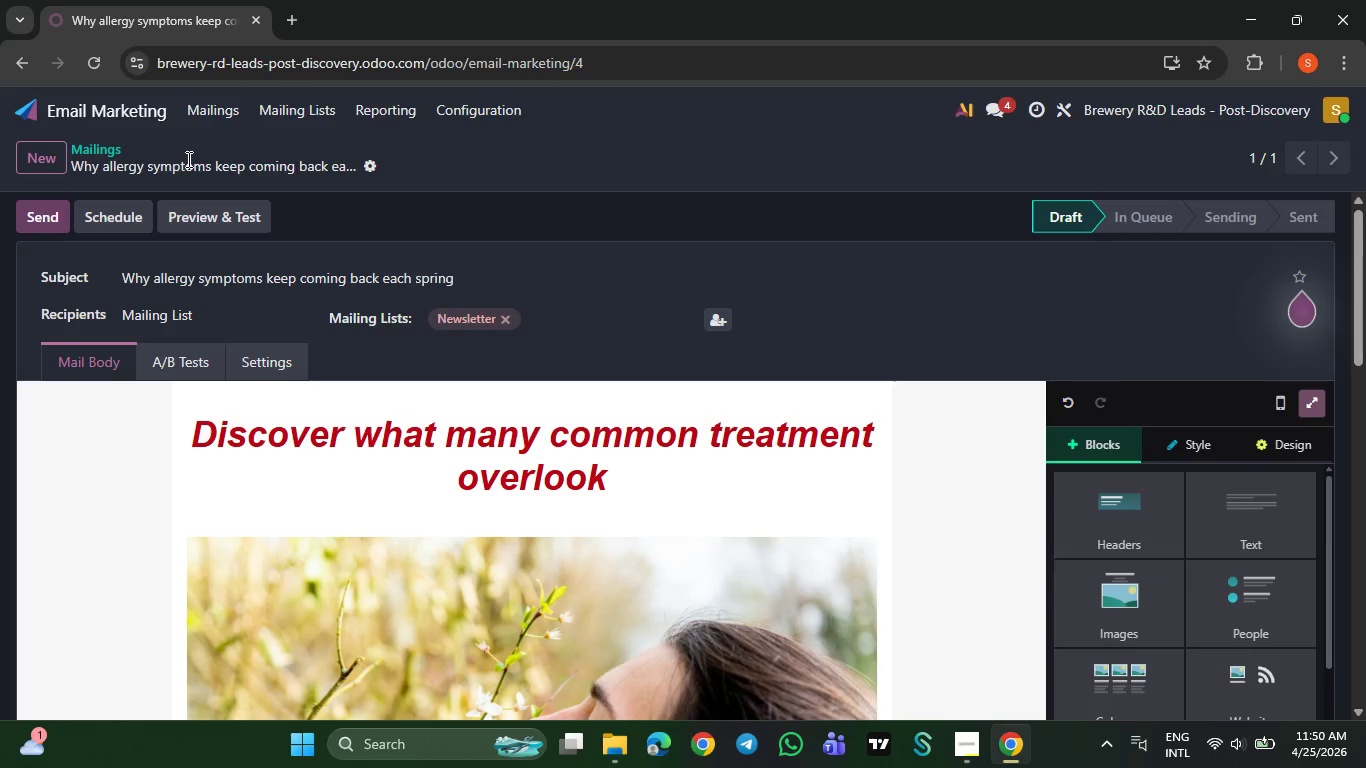 
wait(16.81)
 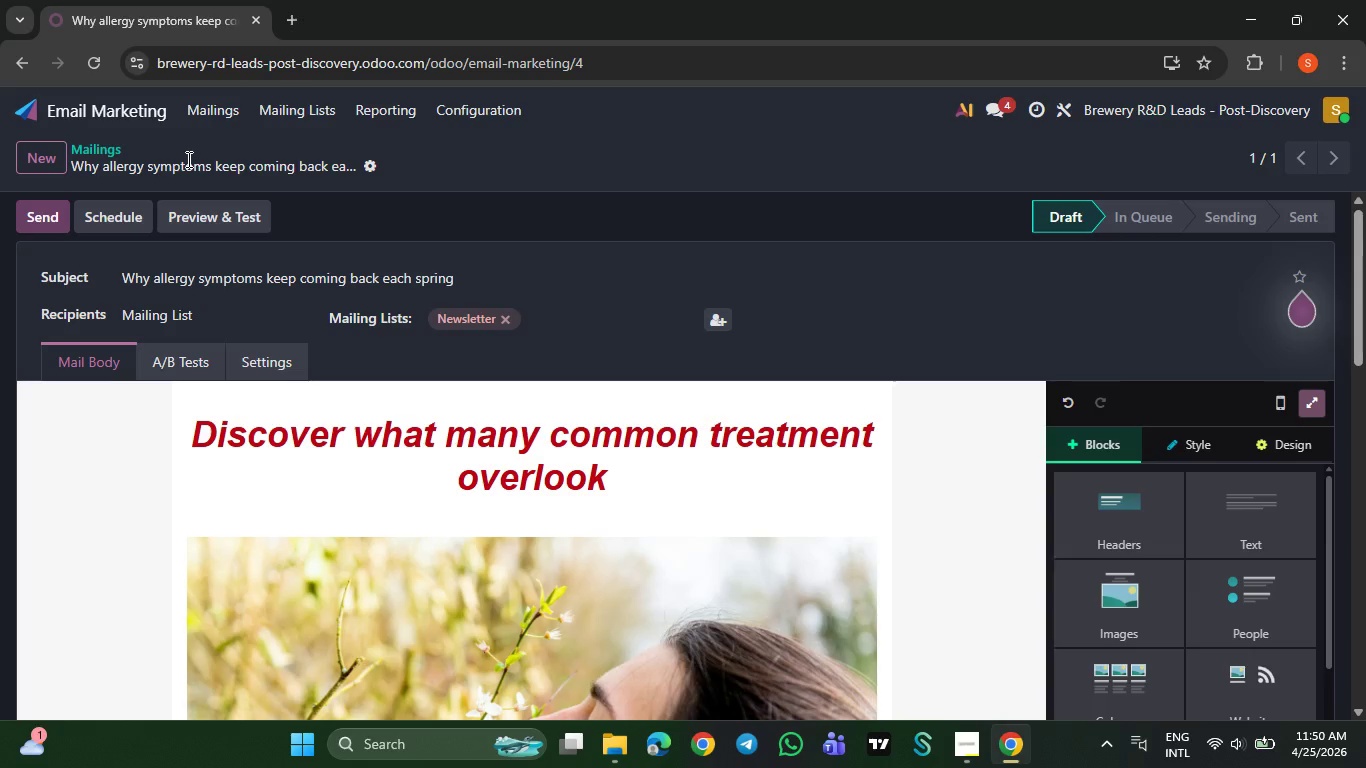 
left_click([40, 150])
 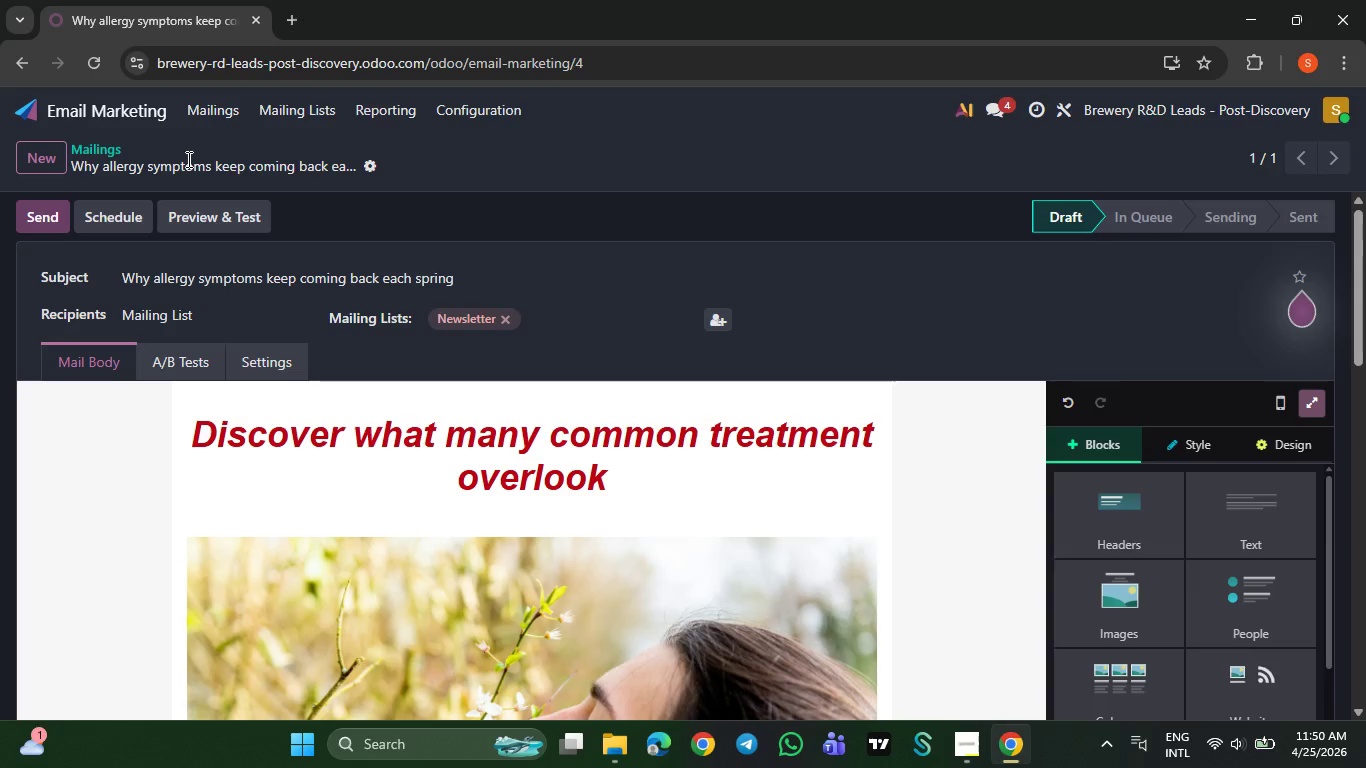 
type(Natural ways to find lasting allergy relief)
 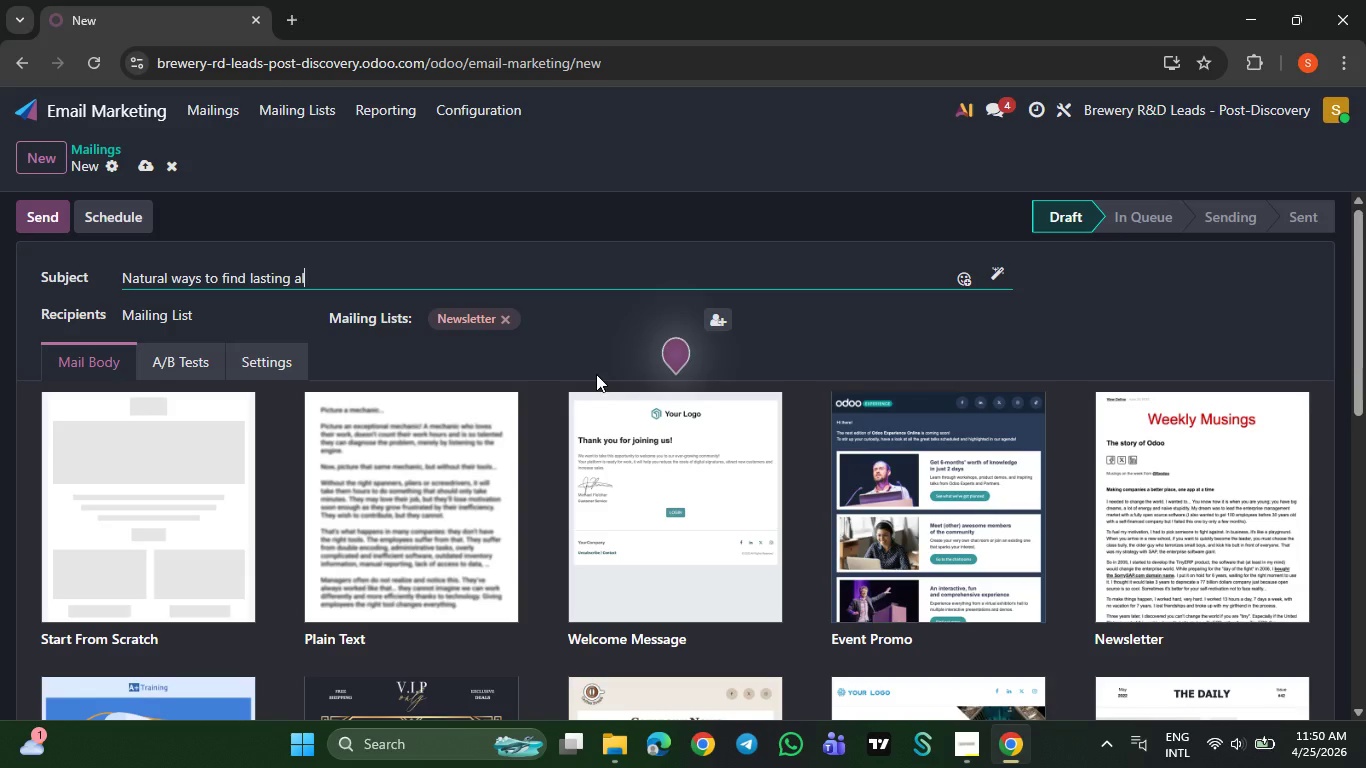 
left_click([195, 532])
 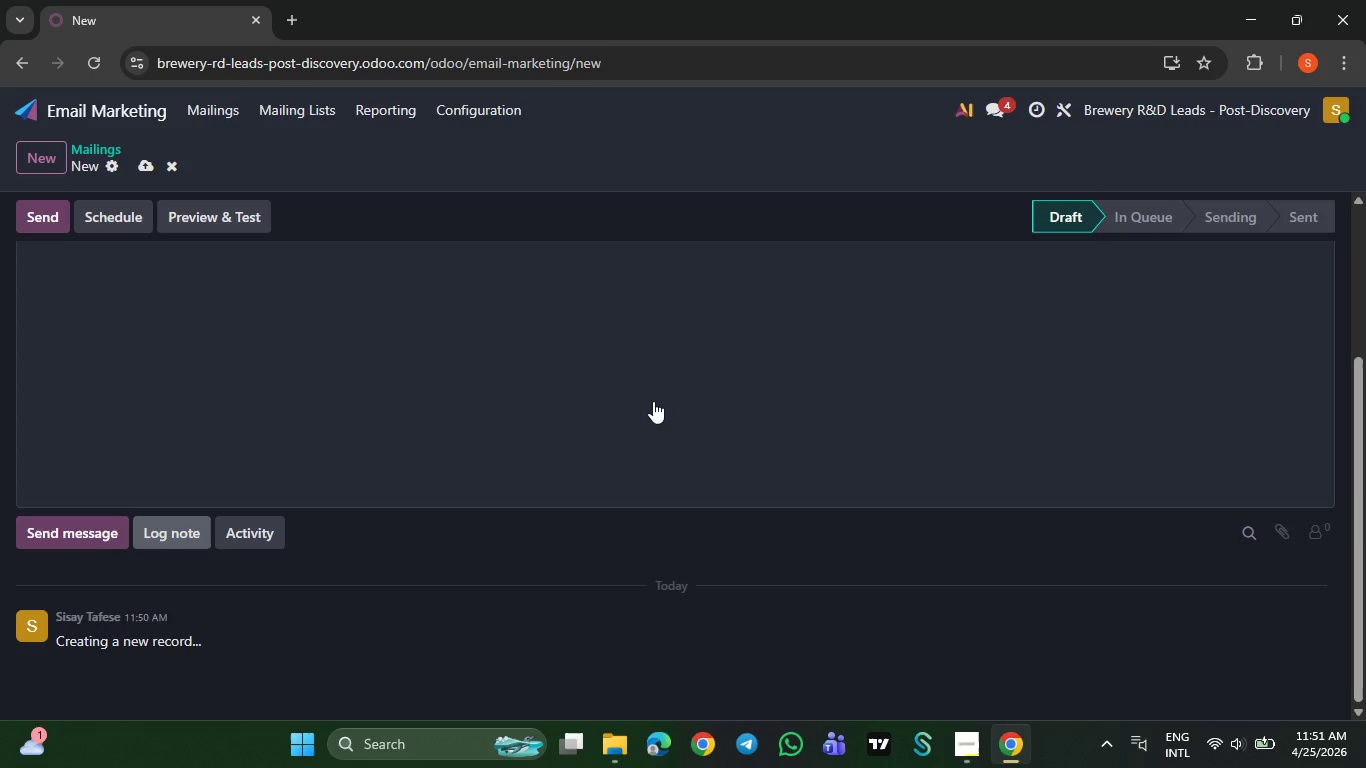 
left_click([669, 335])
 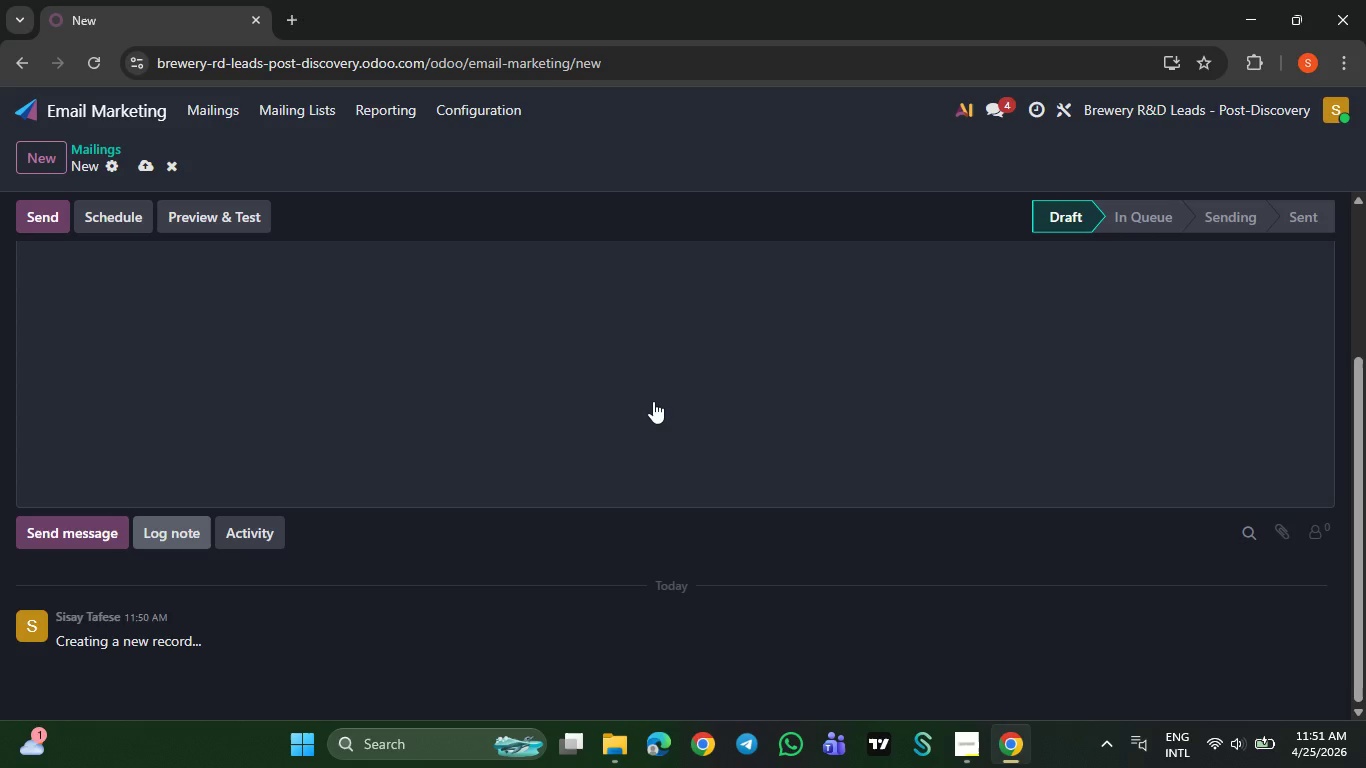 
key(Backspace)
key(Backspace)
key(Backspace)
key(Backspace)
key(Backspace)
key(Backspace)
key(Backspace)
key(Backspace)
key(Backspace)
key(Backspace)
key(Backspace)
key(Backspace)
type(See how acupuncture and herbal support may help)
 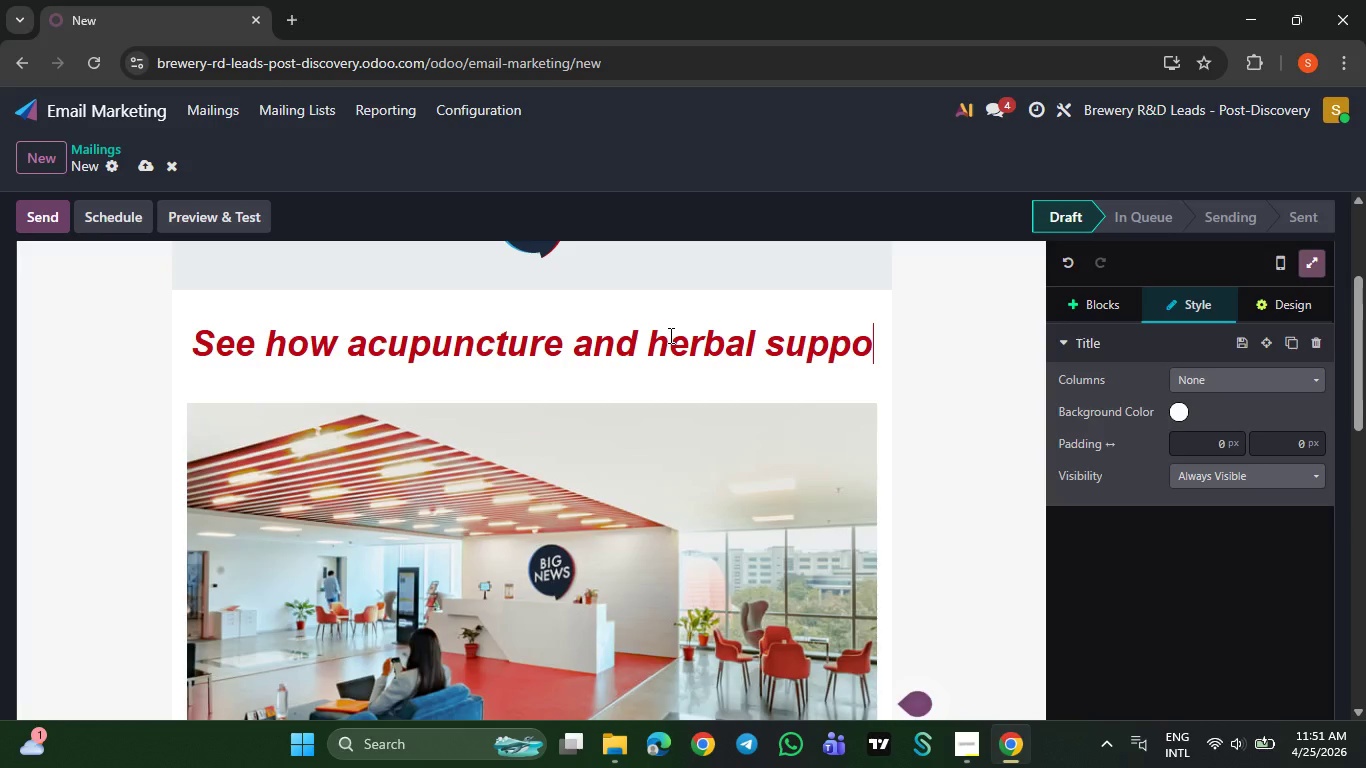 
key(ArrowDown)
 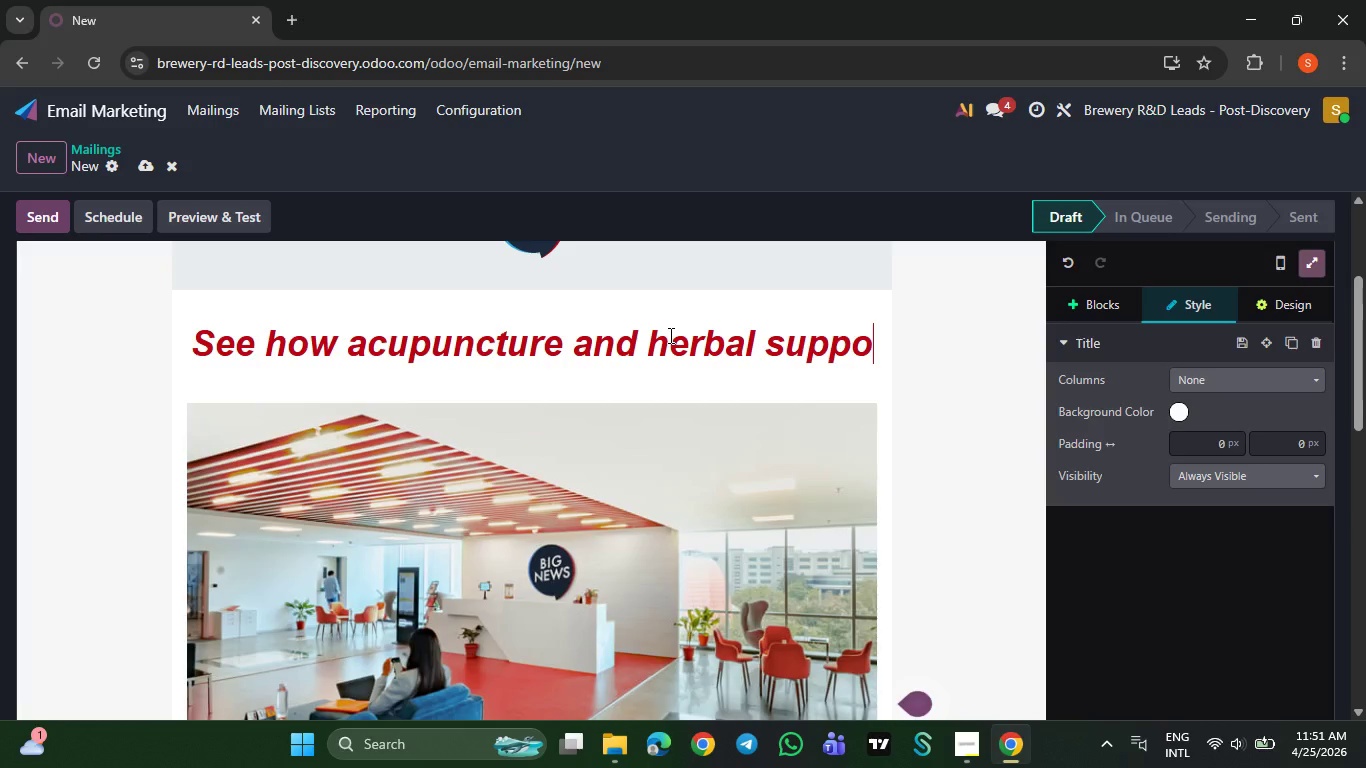 
key(ArrowDown)
 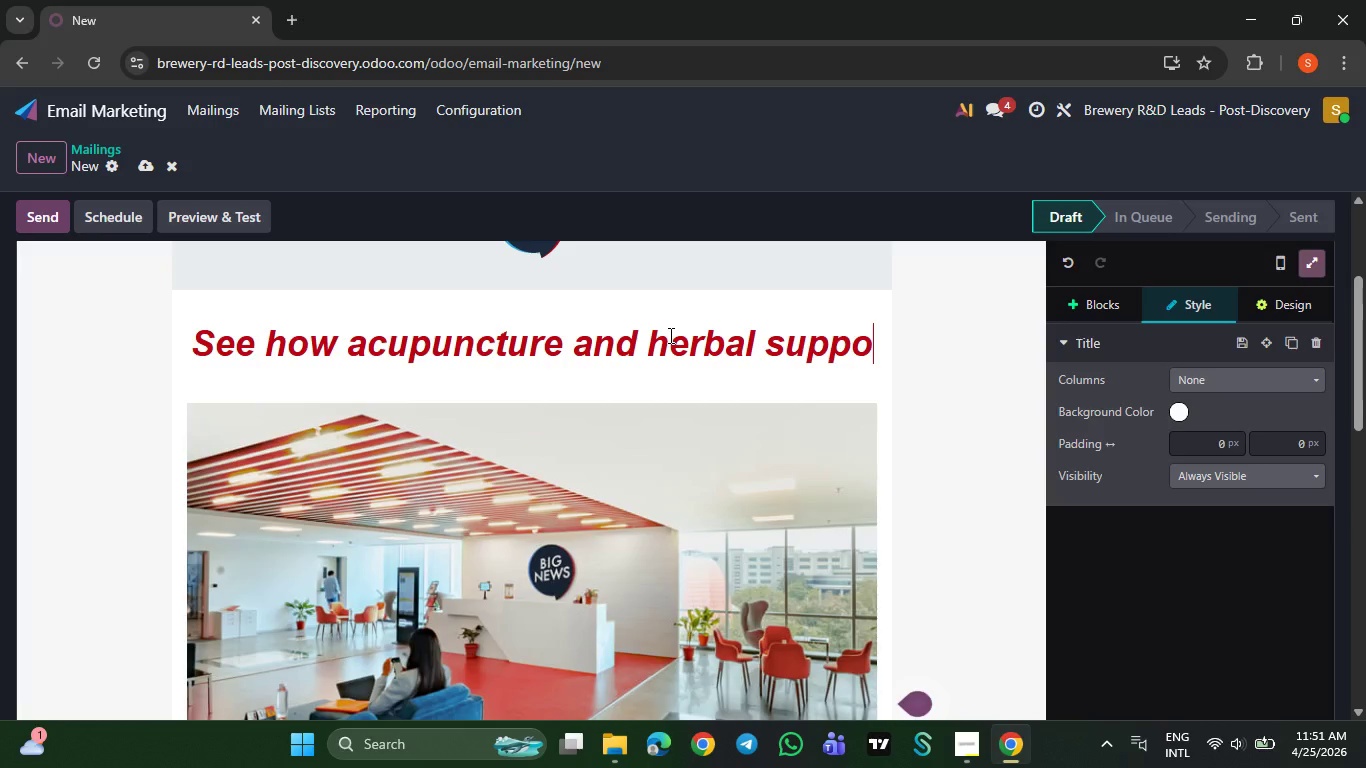 
key(ArrowDown)
 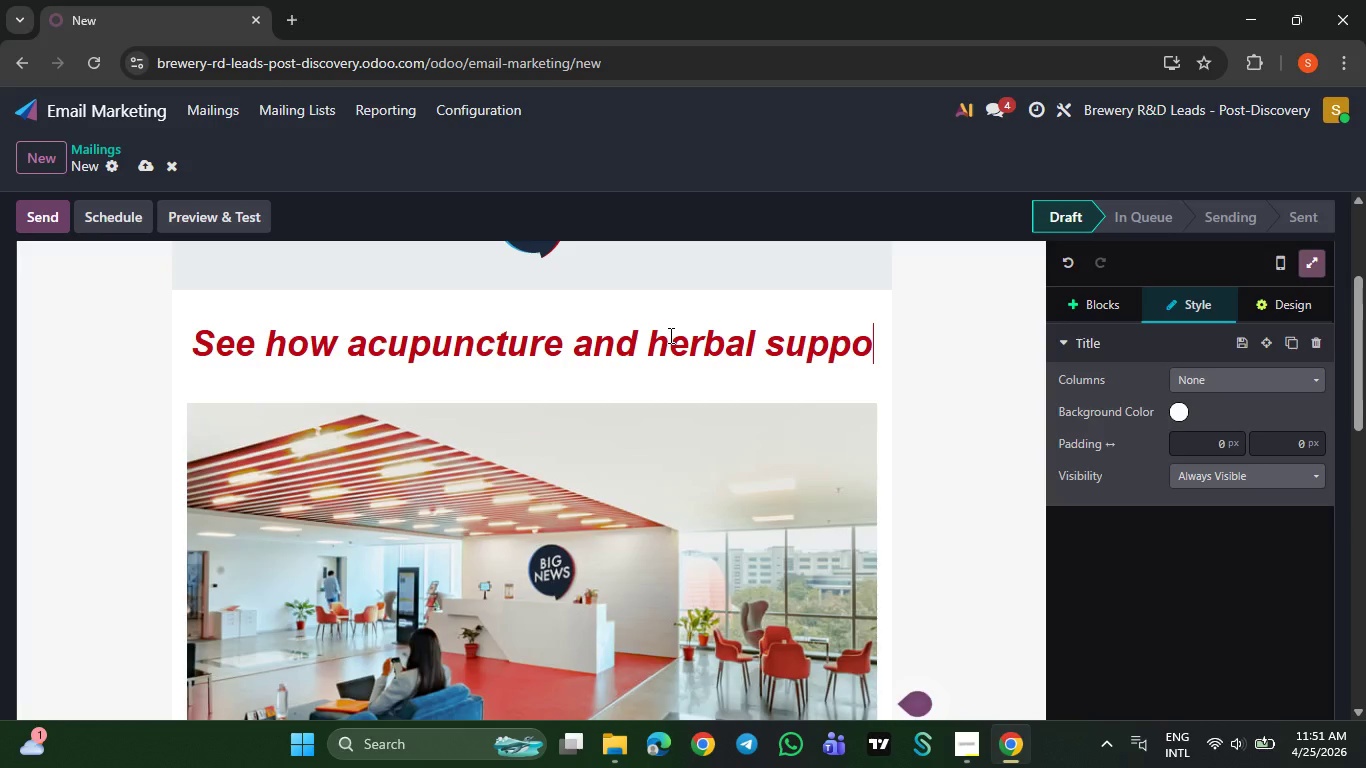 
key(ArrowDown)
 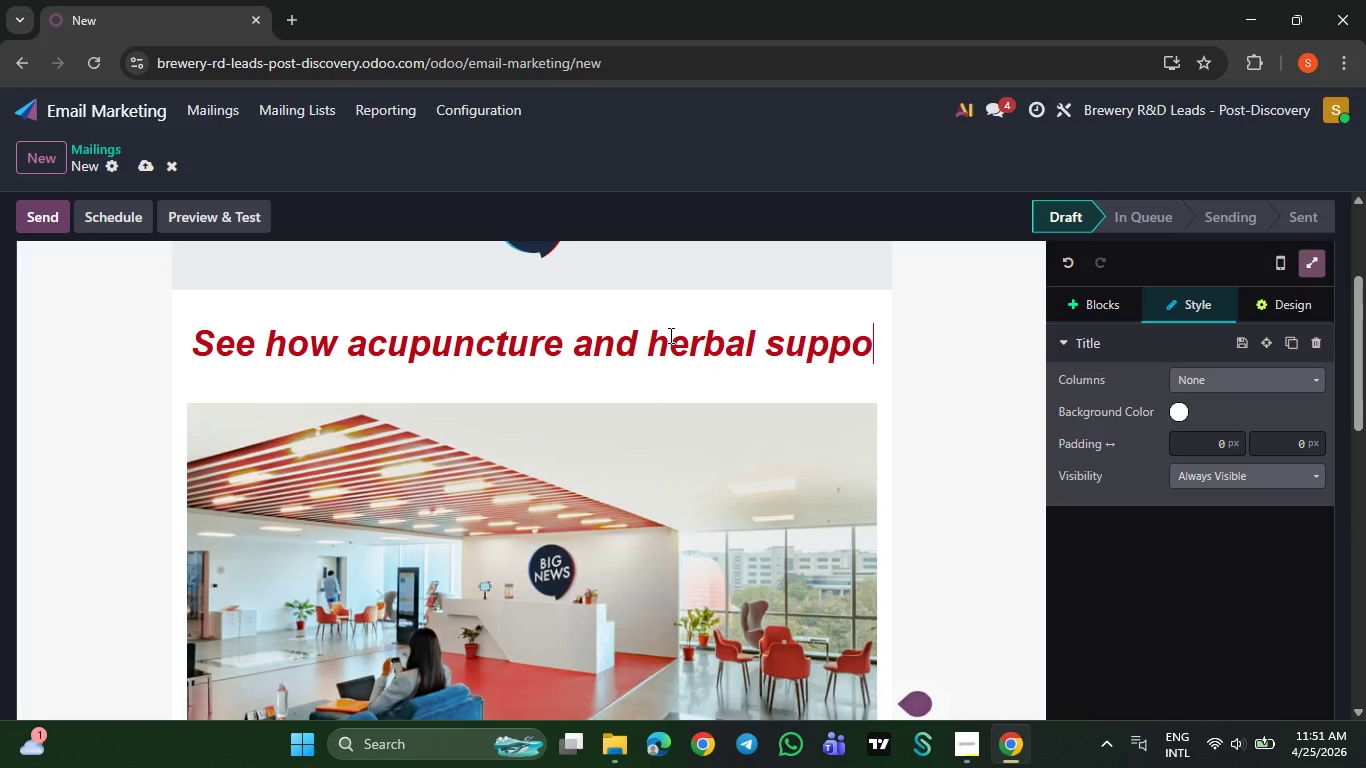 
key(ArrowDown)
 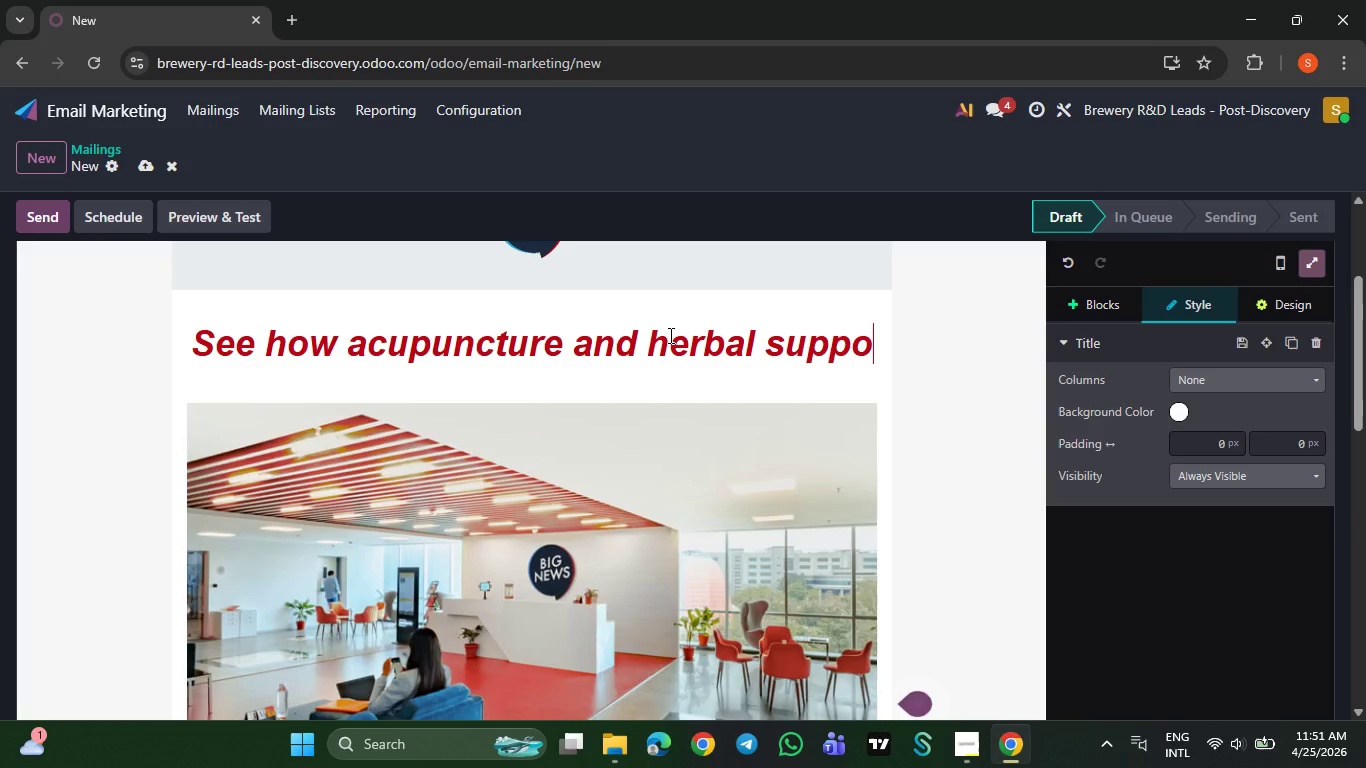 
key(ArrowDown)
 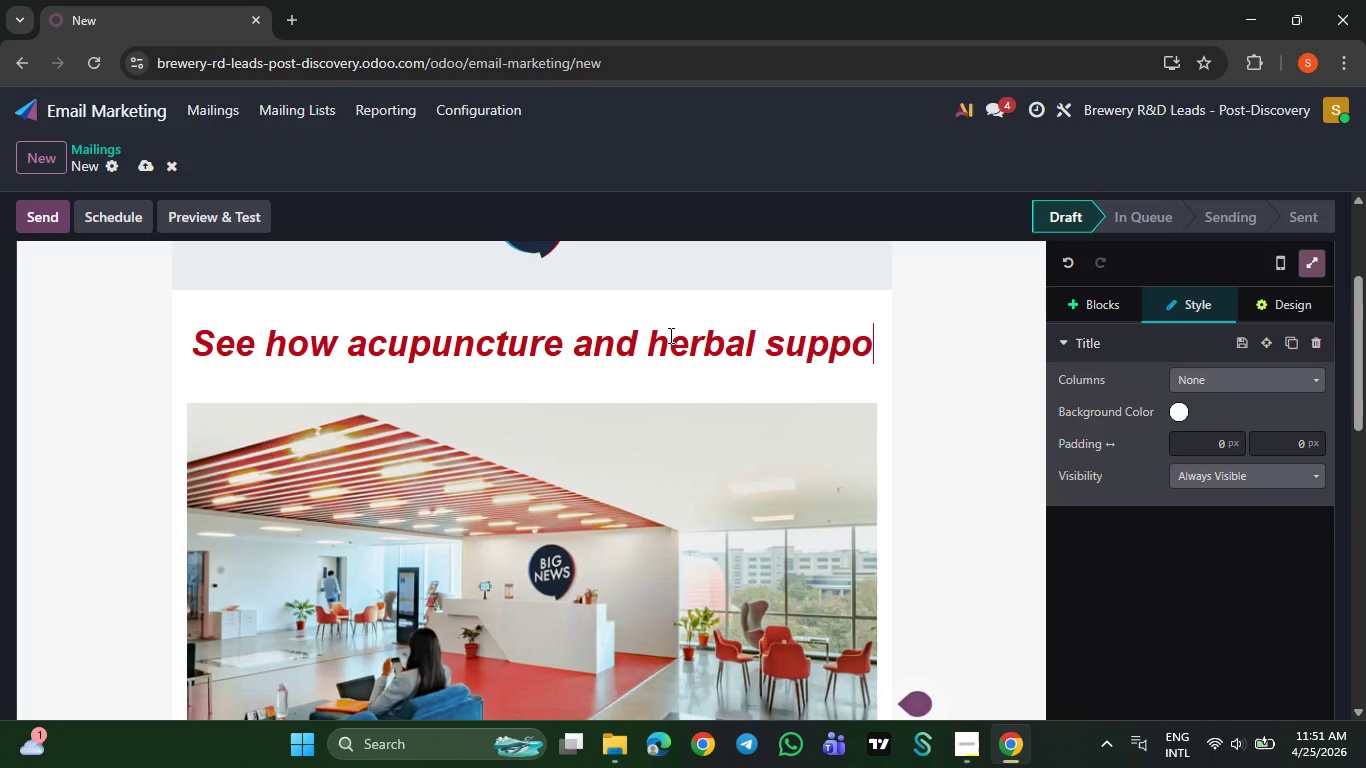 
key(ArrowDown)
 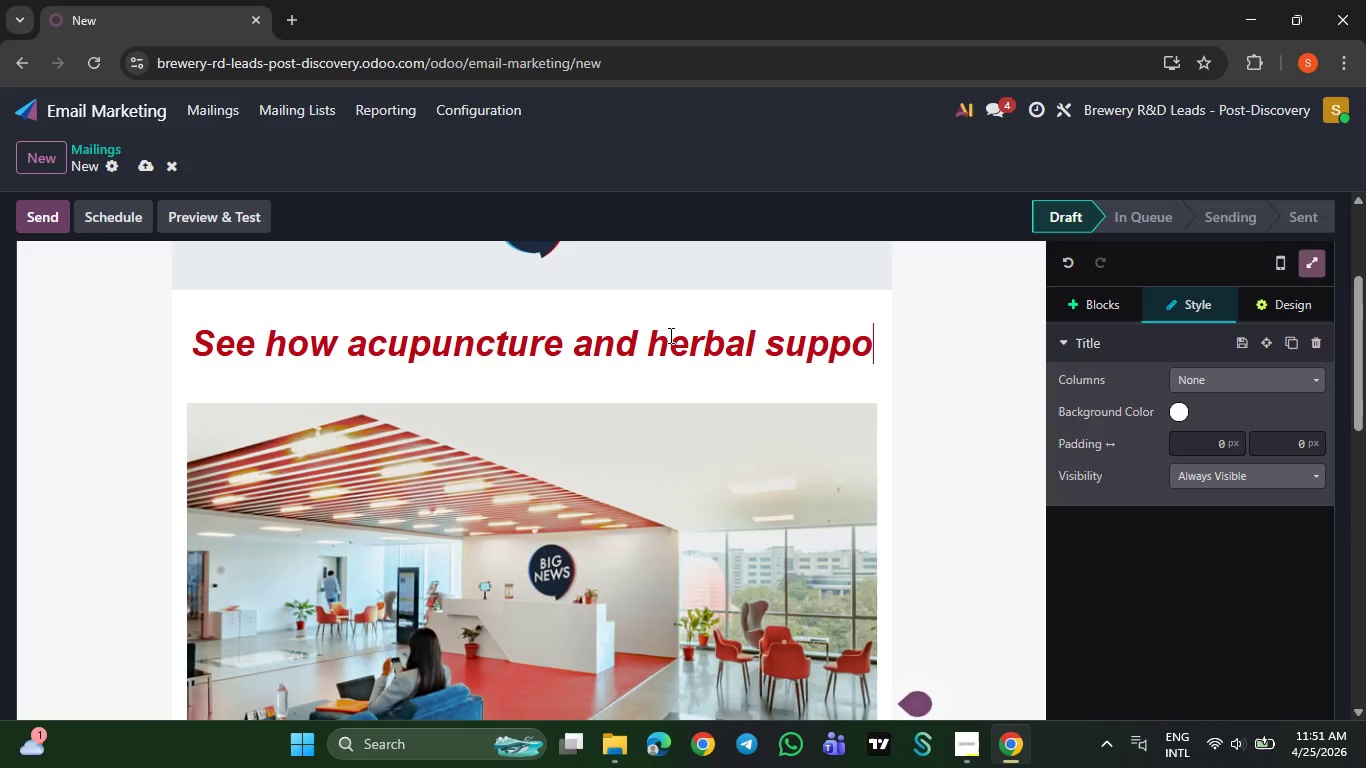 
key(ArrowDown)
 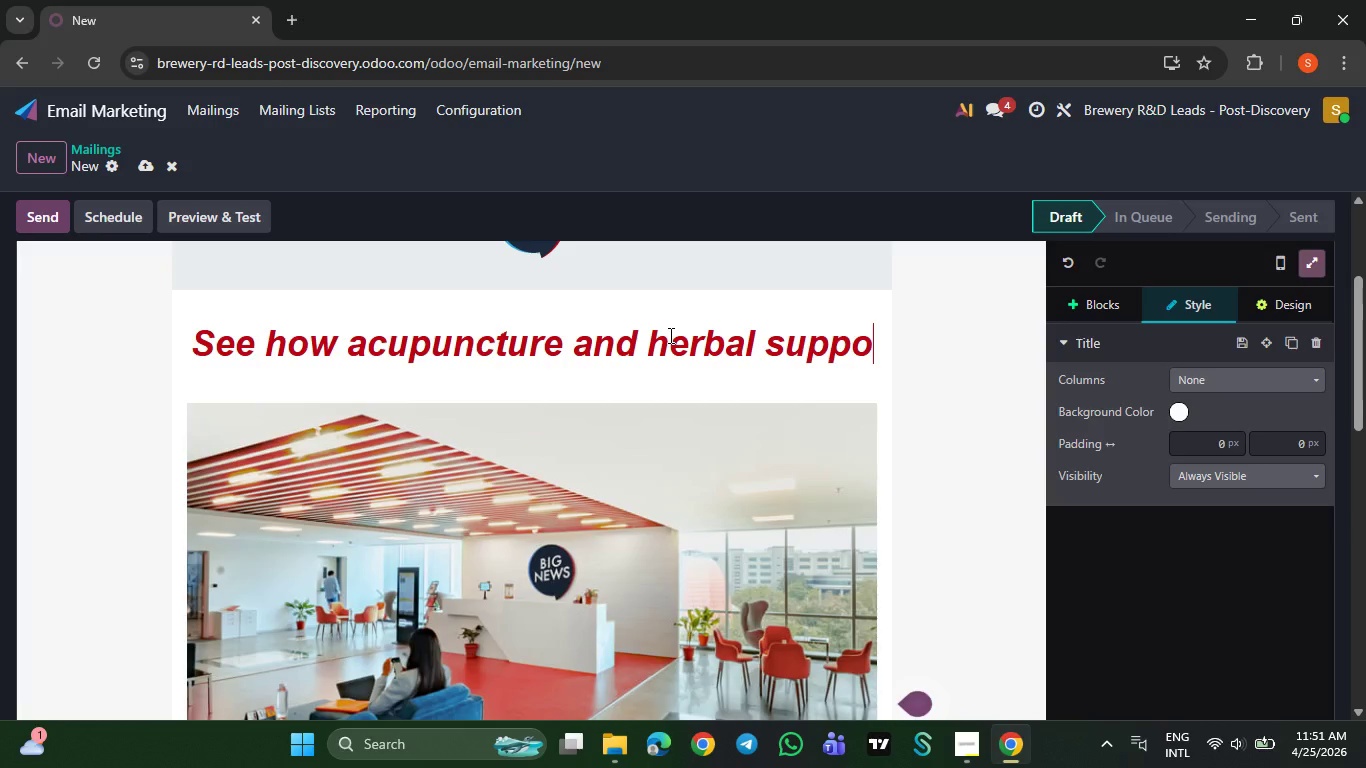 
key(ArrowDown)
 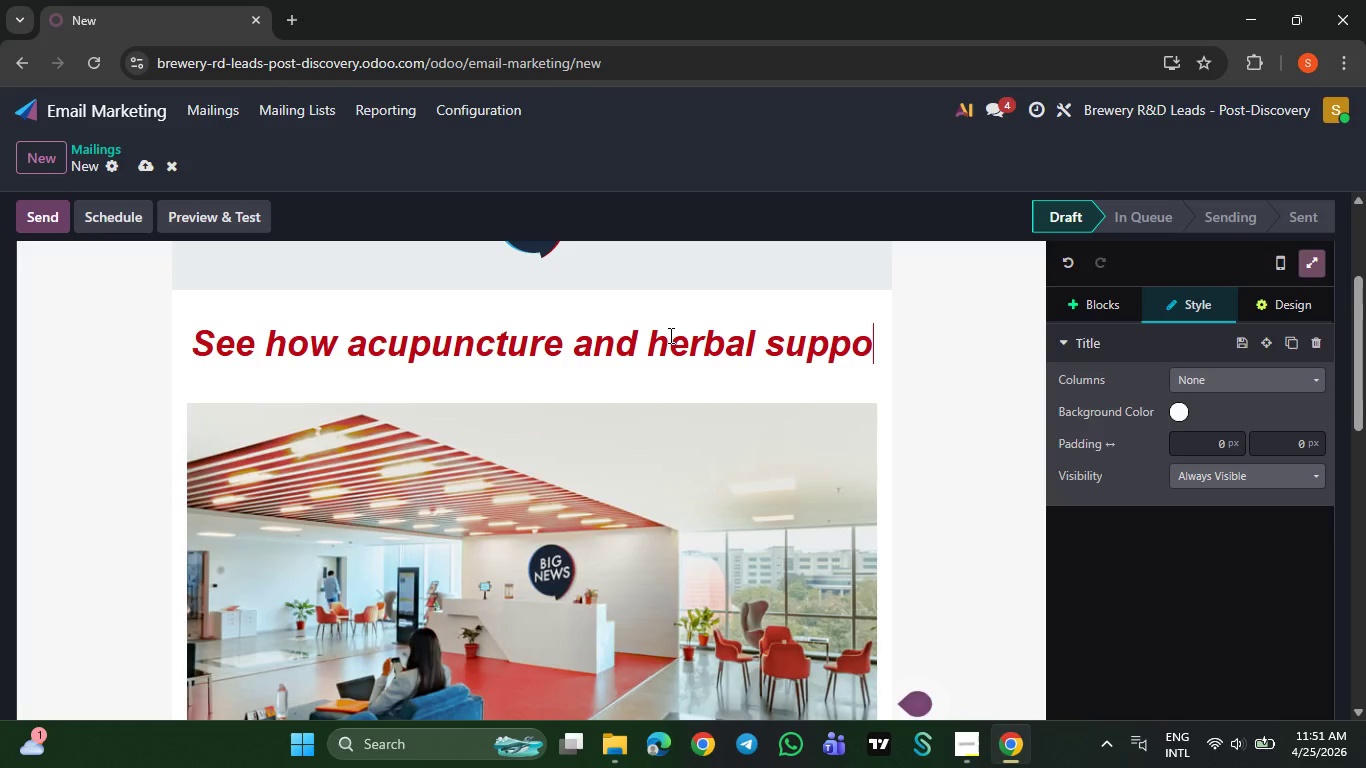 
key(ArrowDown)
 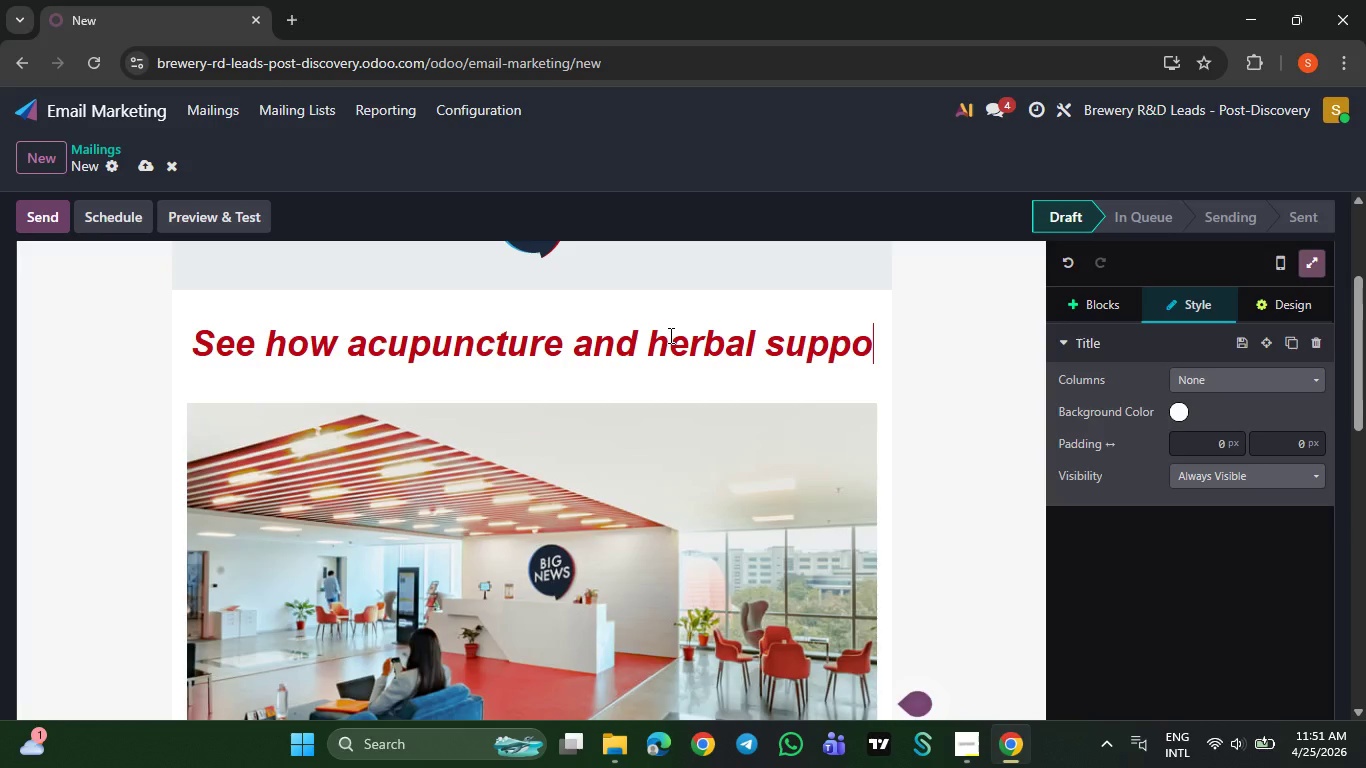 
key(ArrowDown)
 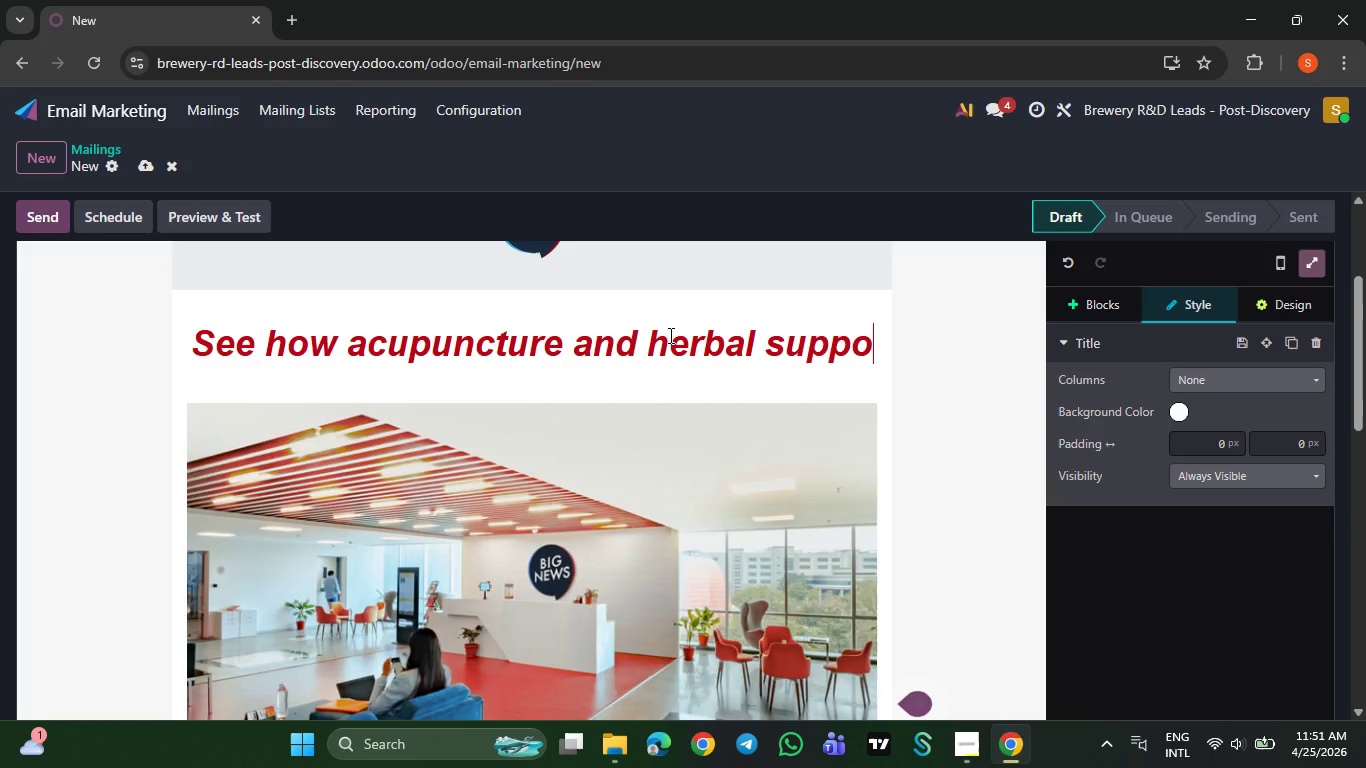 
key(ArrowDown)
 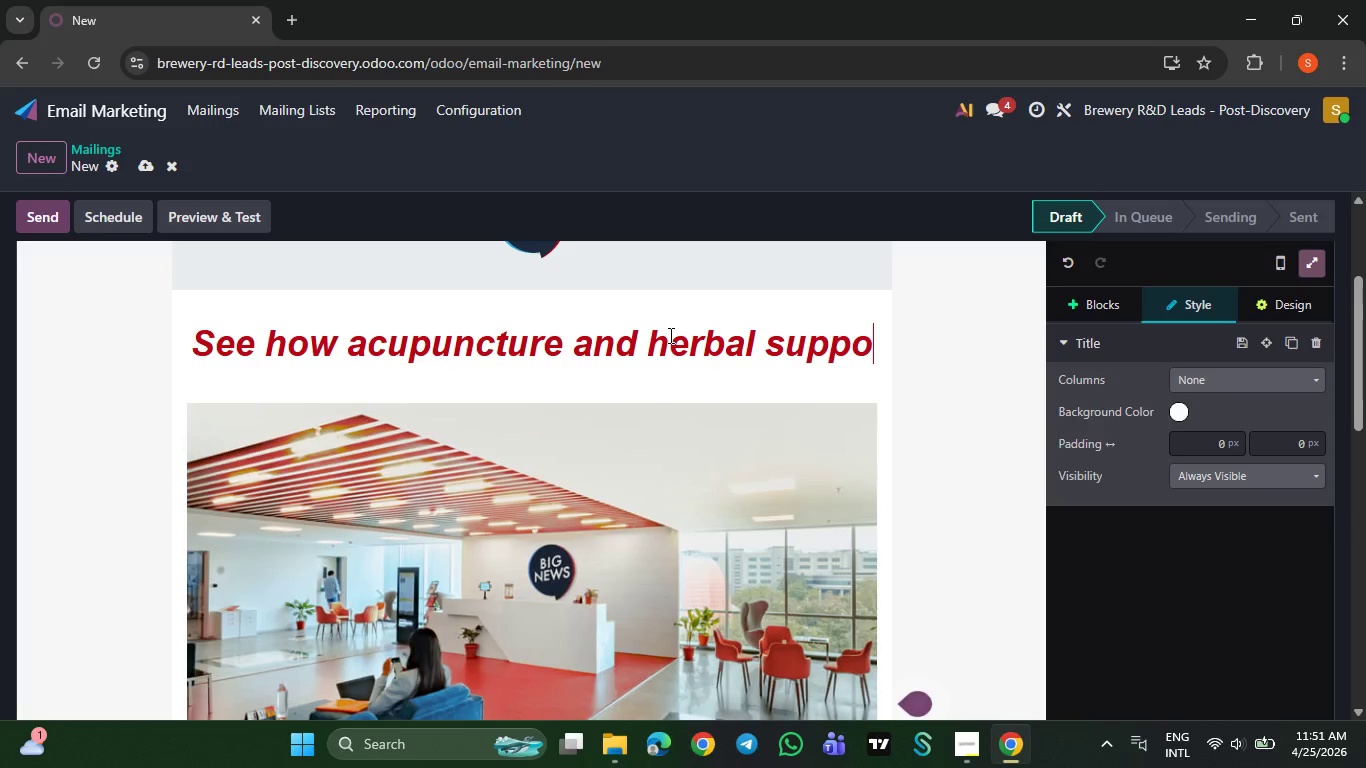 
key(ArrowDown)
 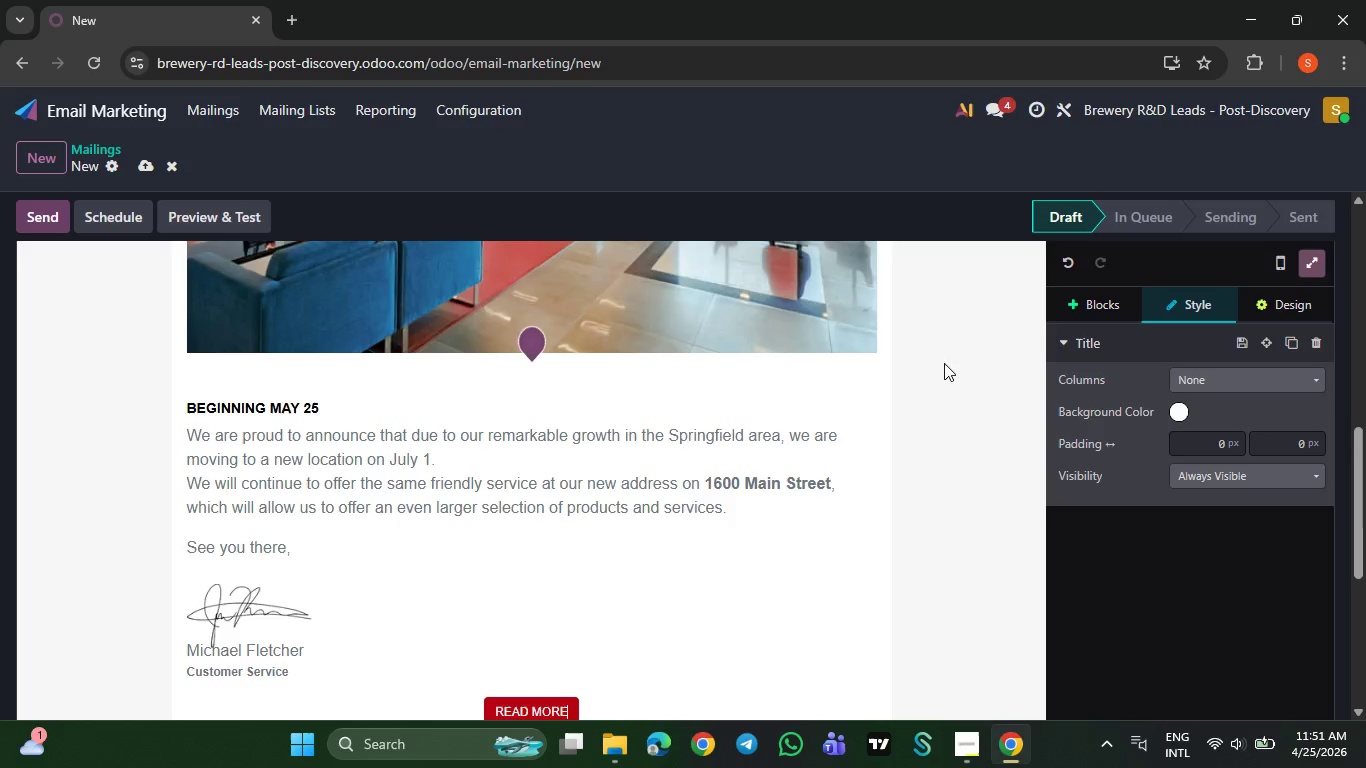 
key(ArrowUp)
 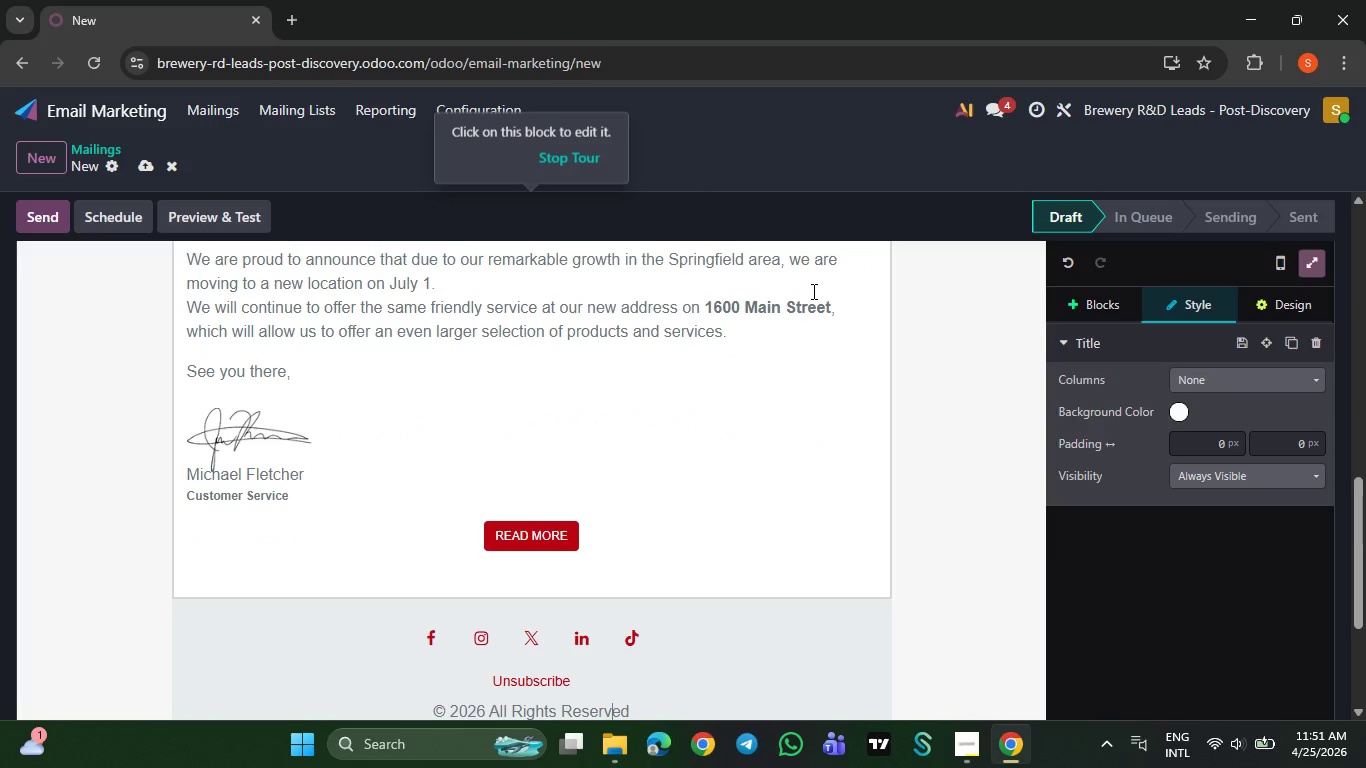 
key(ArrowUp)
 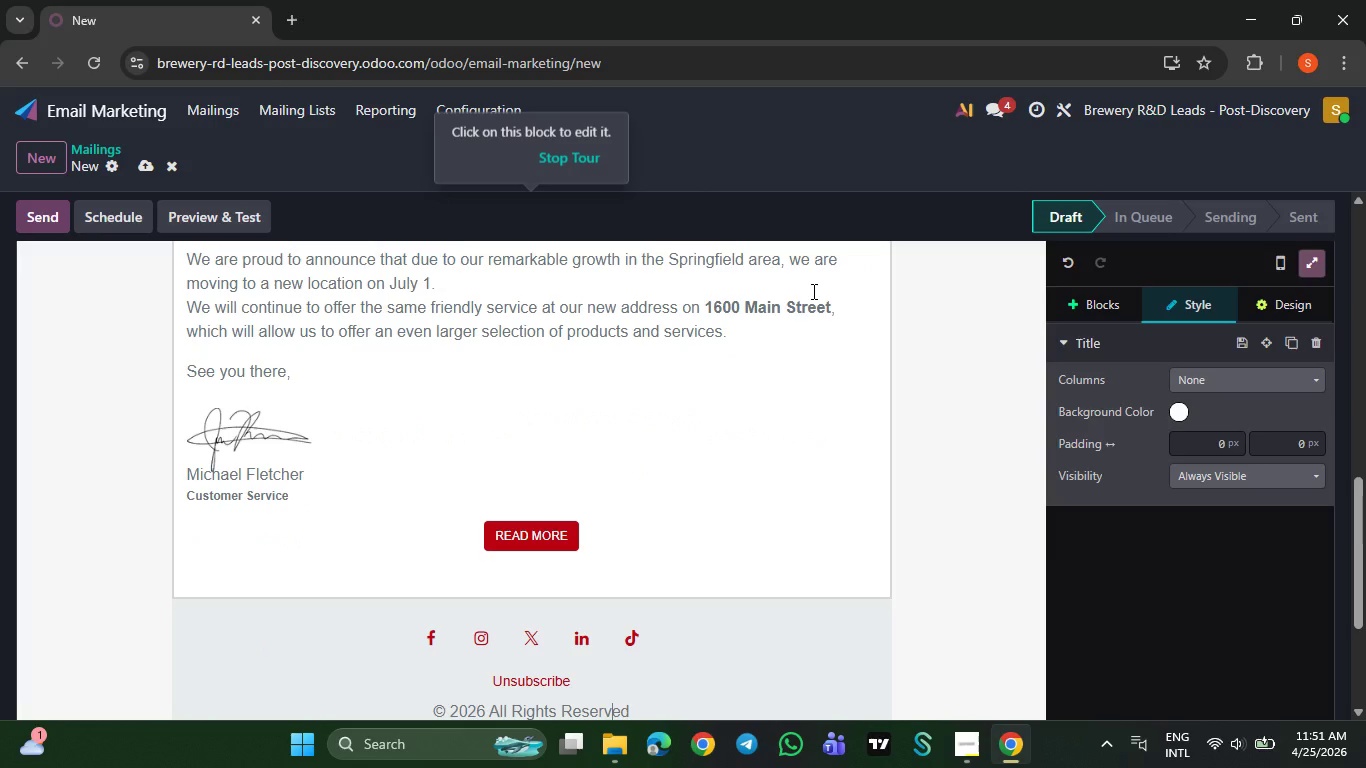 
key(ArrowUp)
 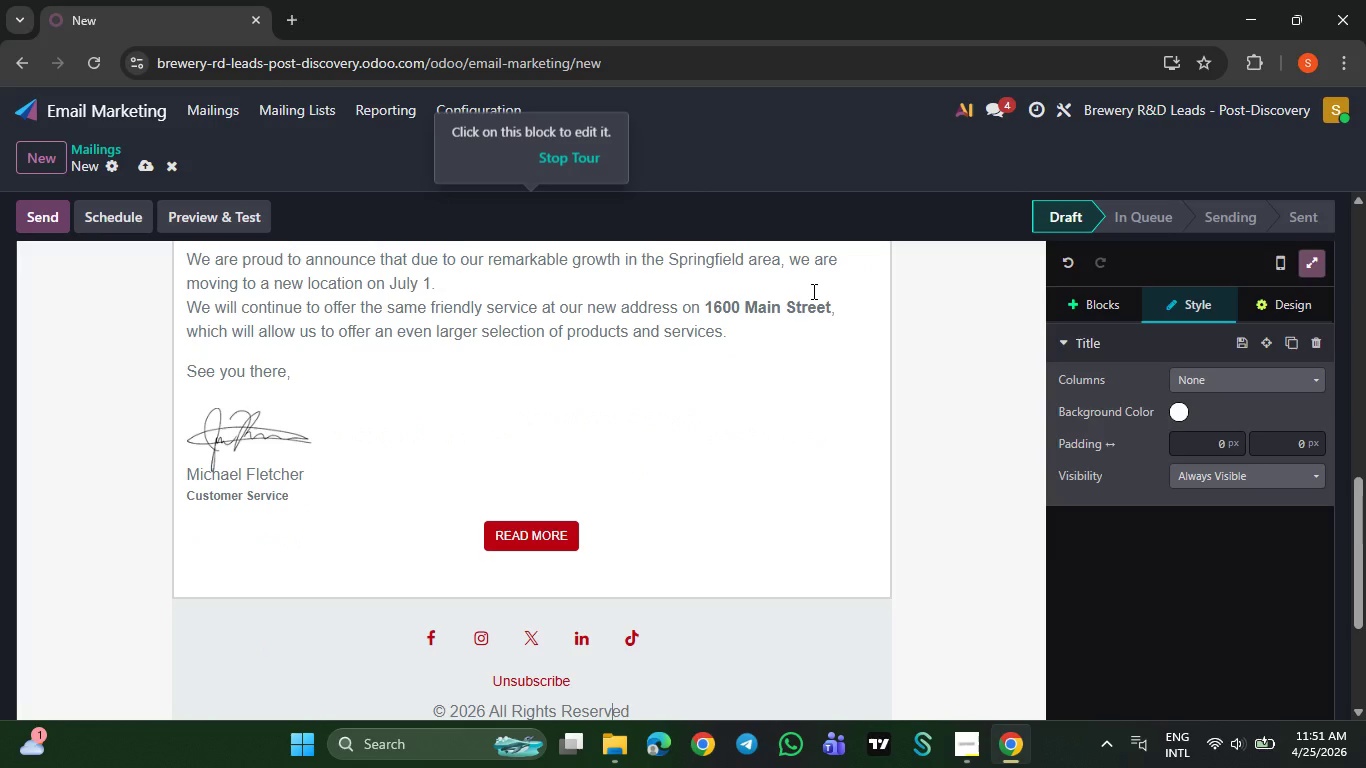 
key(ArrowUp)
 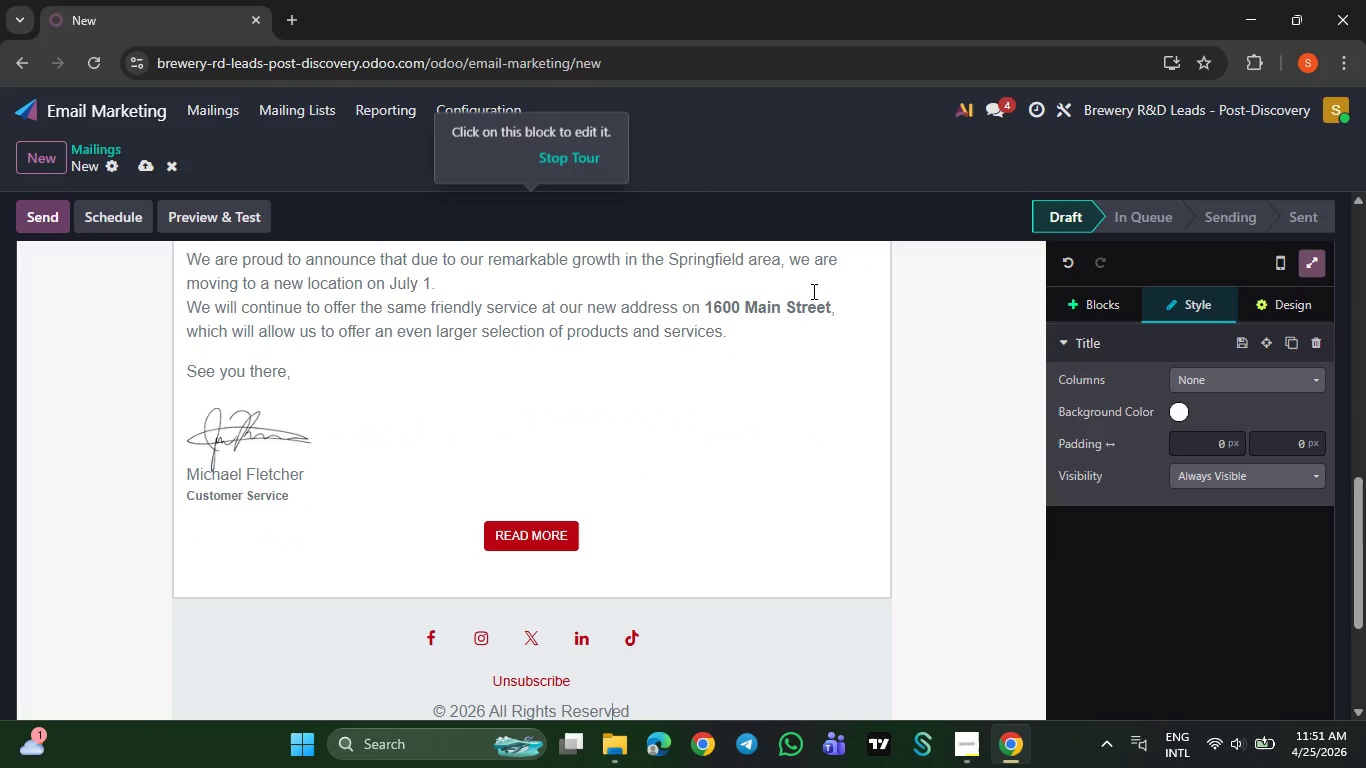 
key(ArrowUp)
 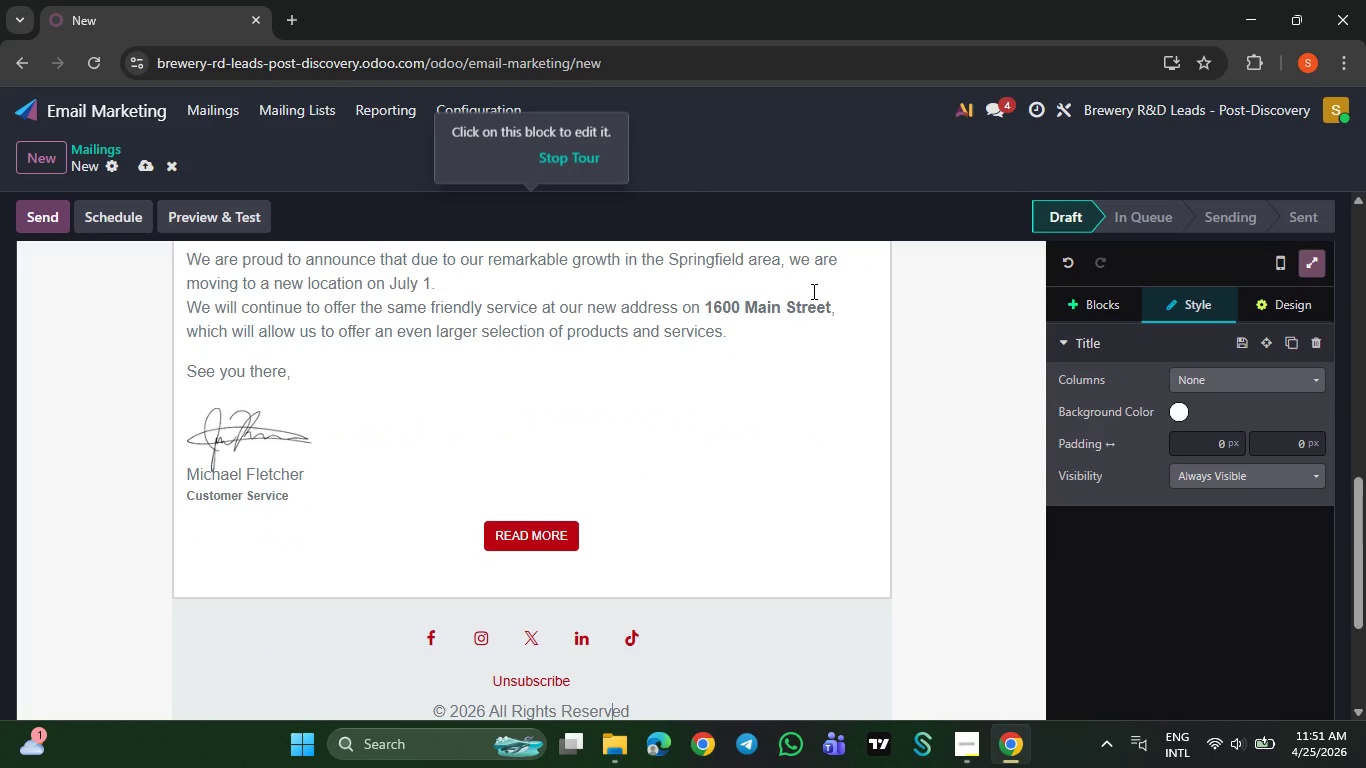 
key(ArrowUp)
 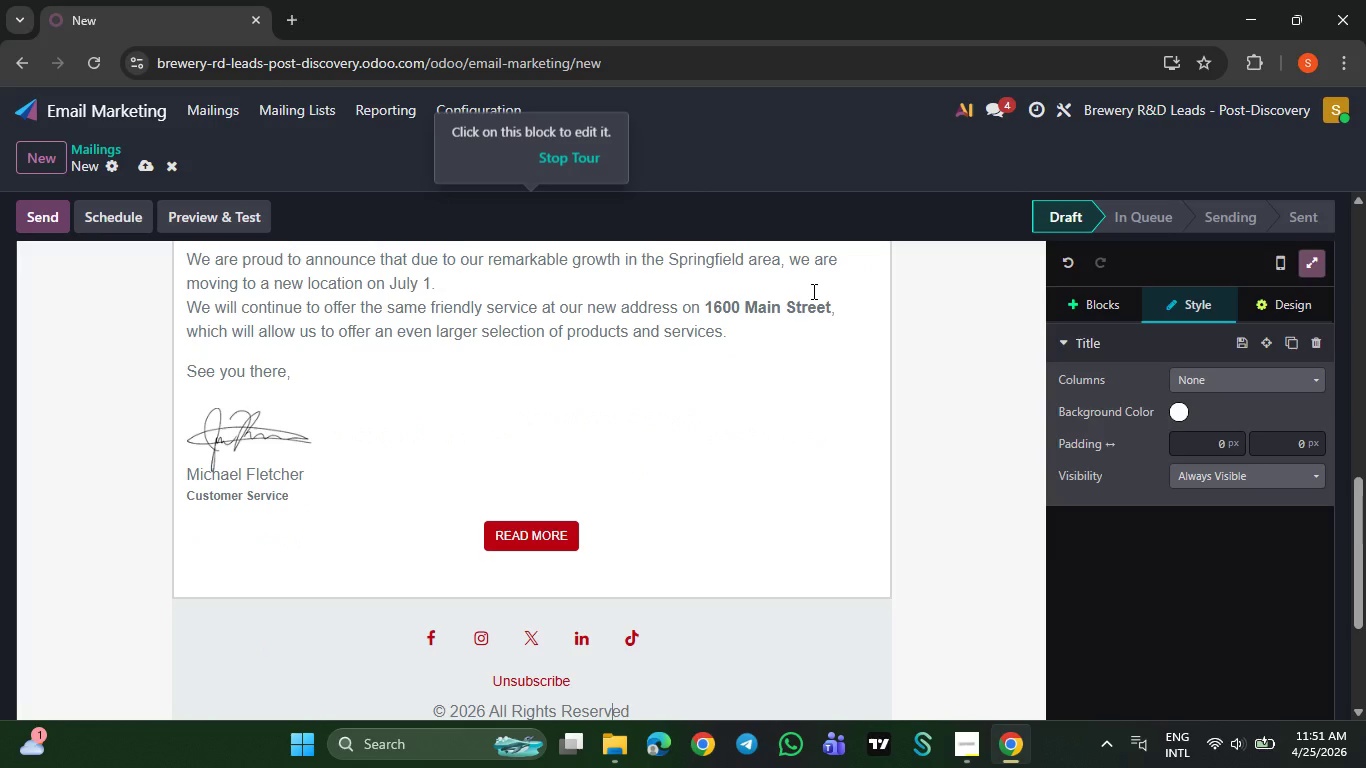 
key(ArrowUp)
 